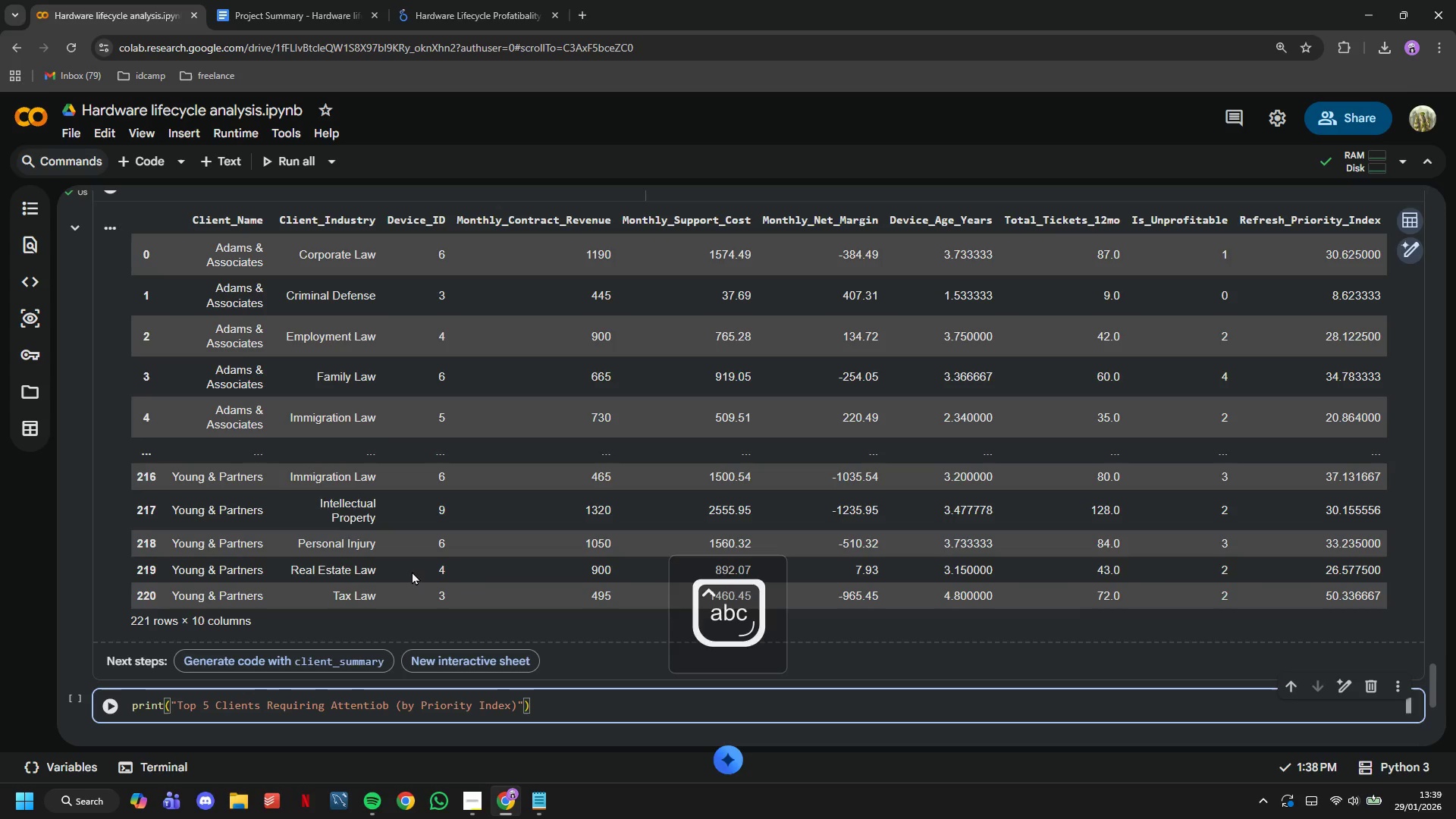 
key(ArrowLeft)
 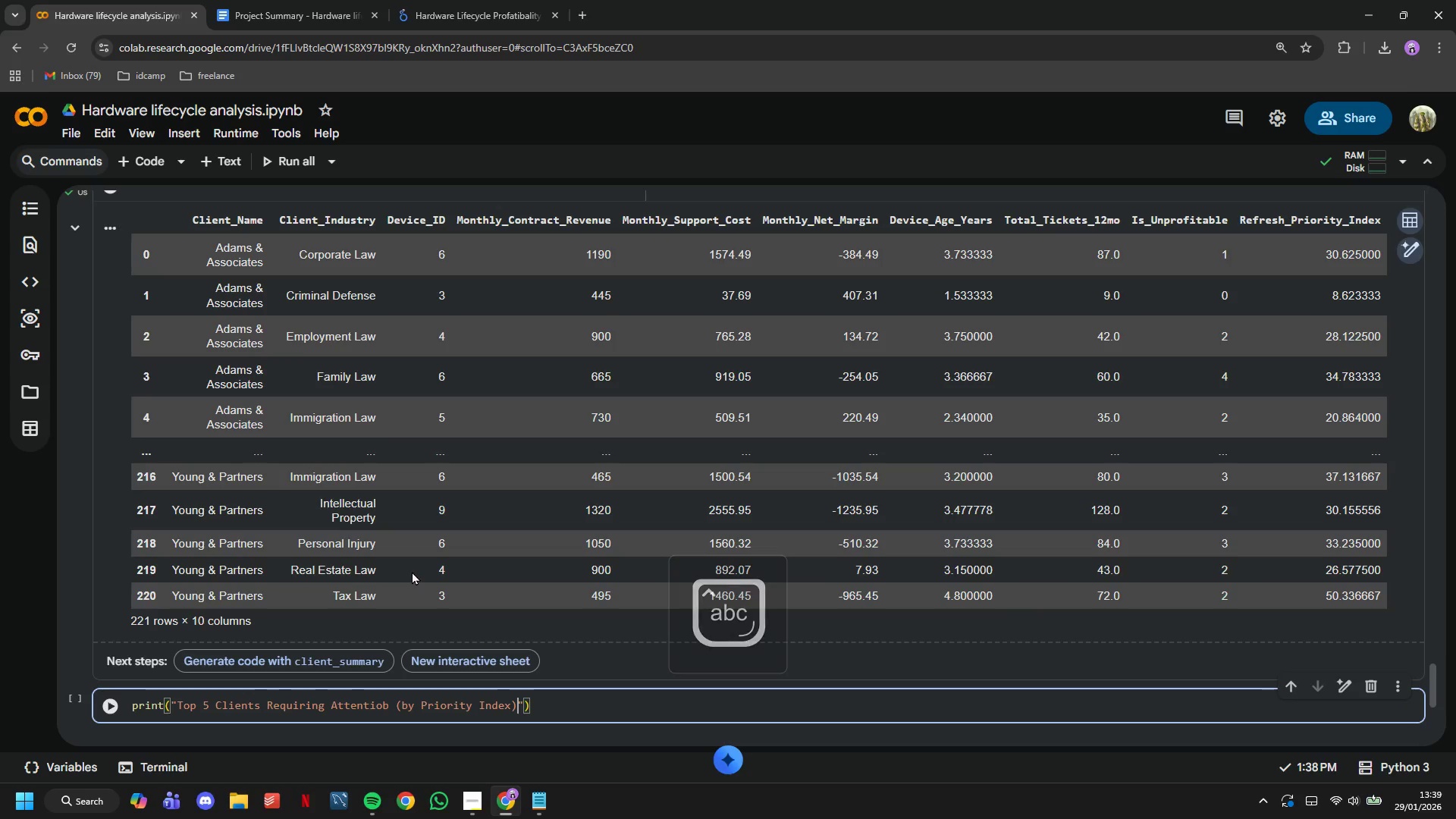 
key(Shift+ShiftLeft)
 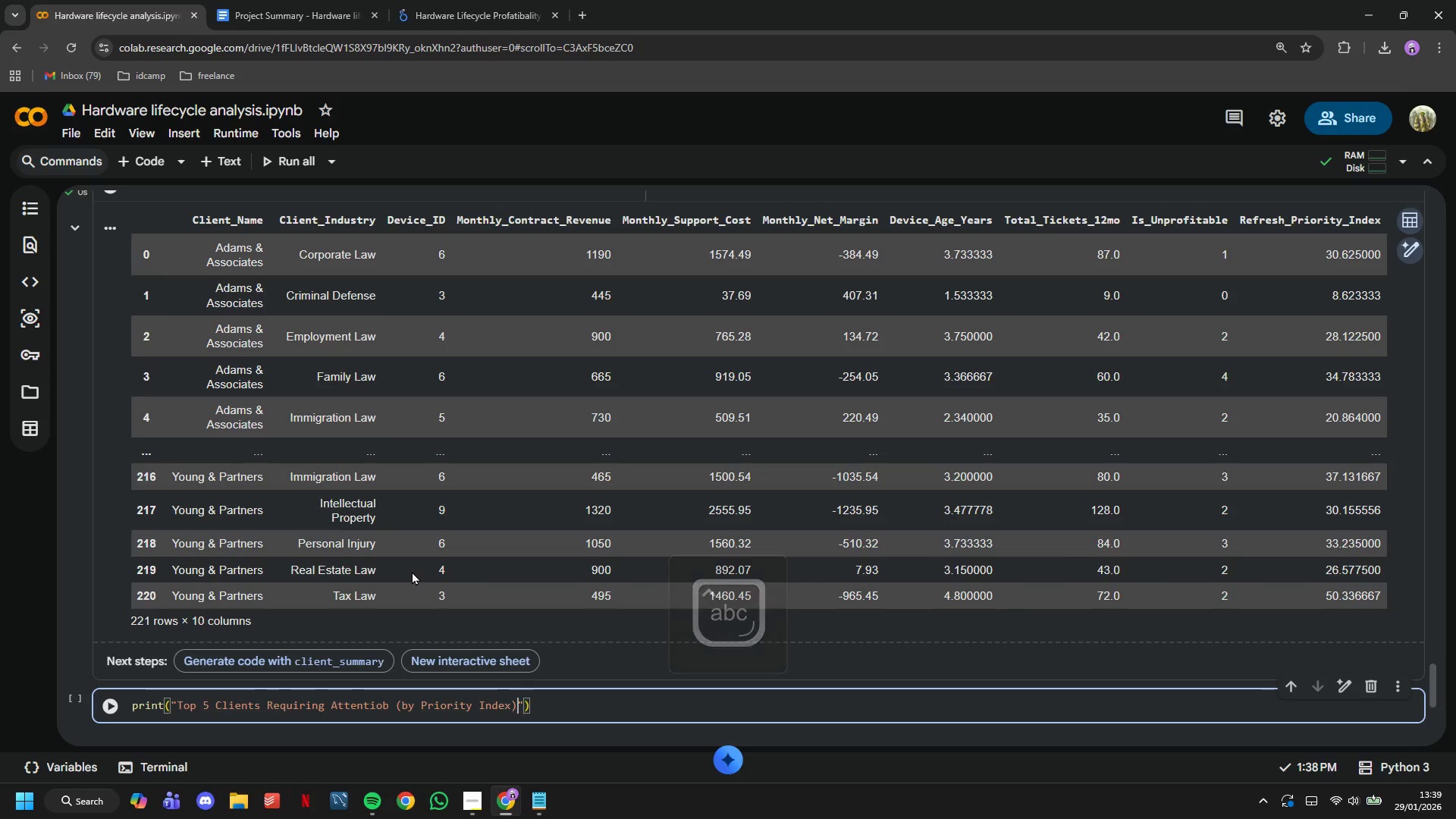 
key(Shift+Semicolon)
 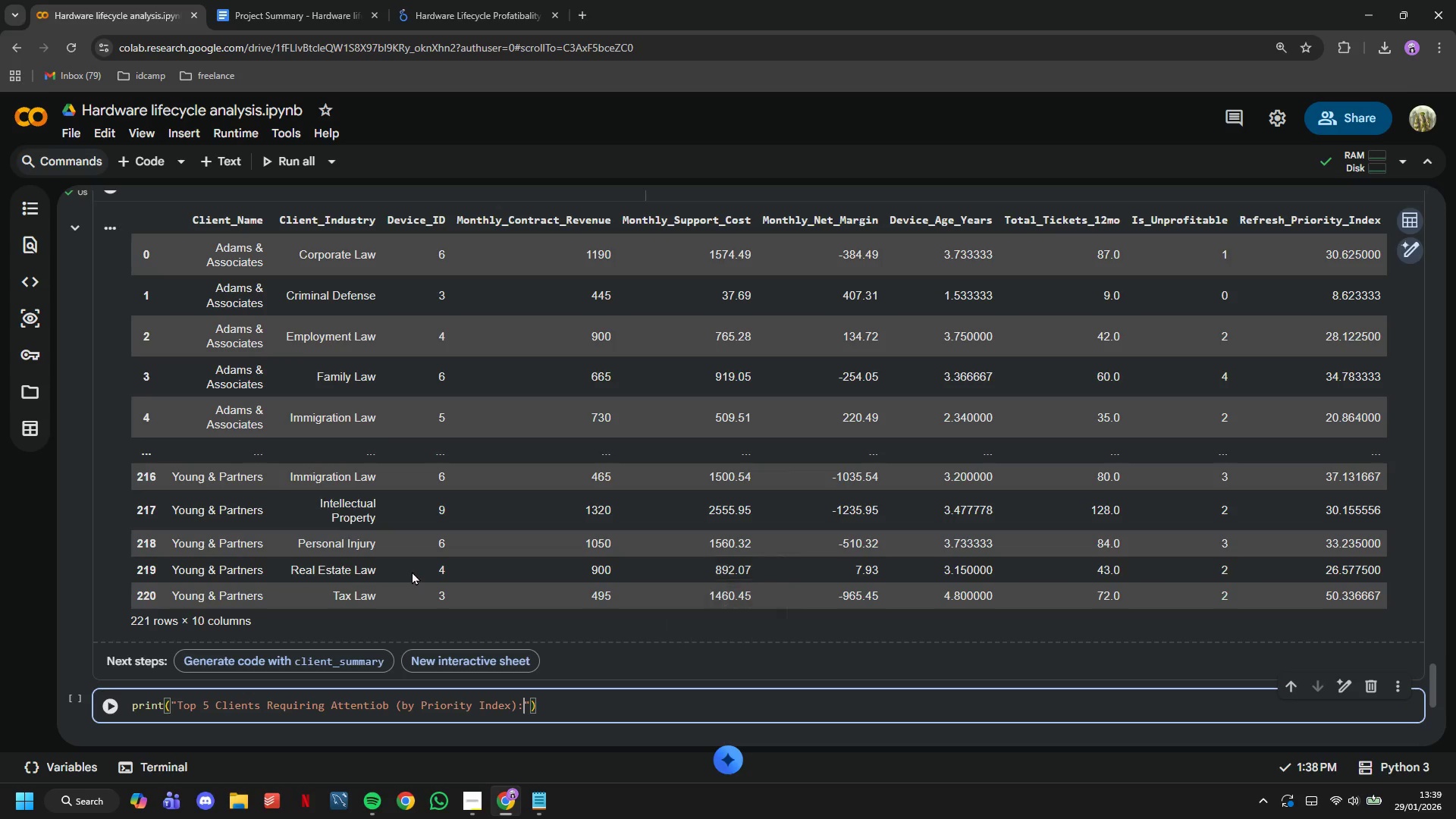 
key(Space)
 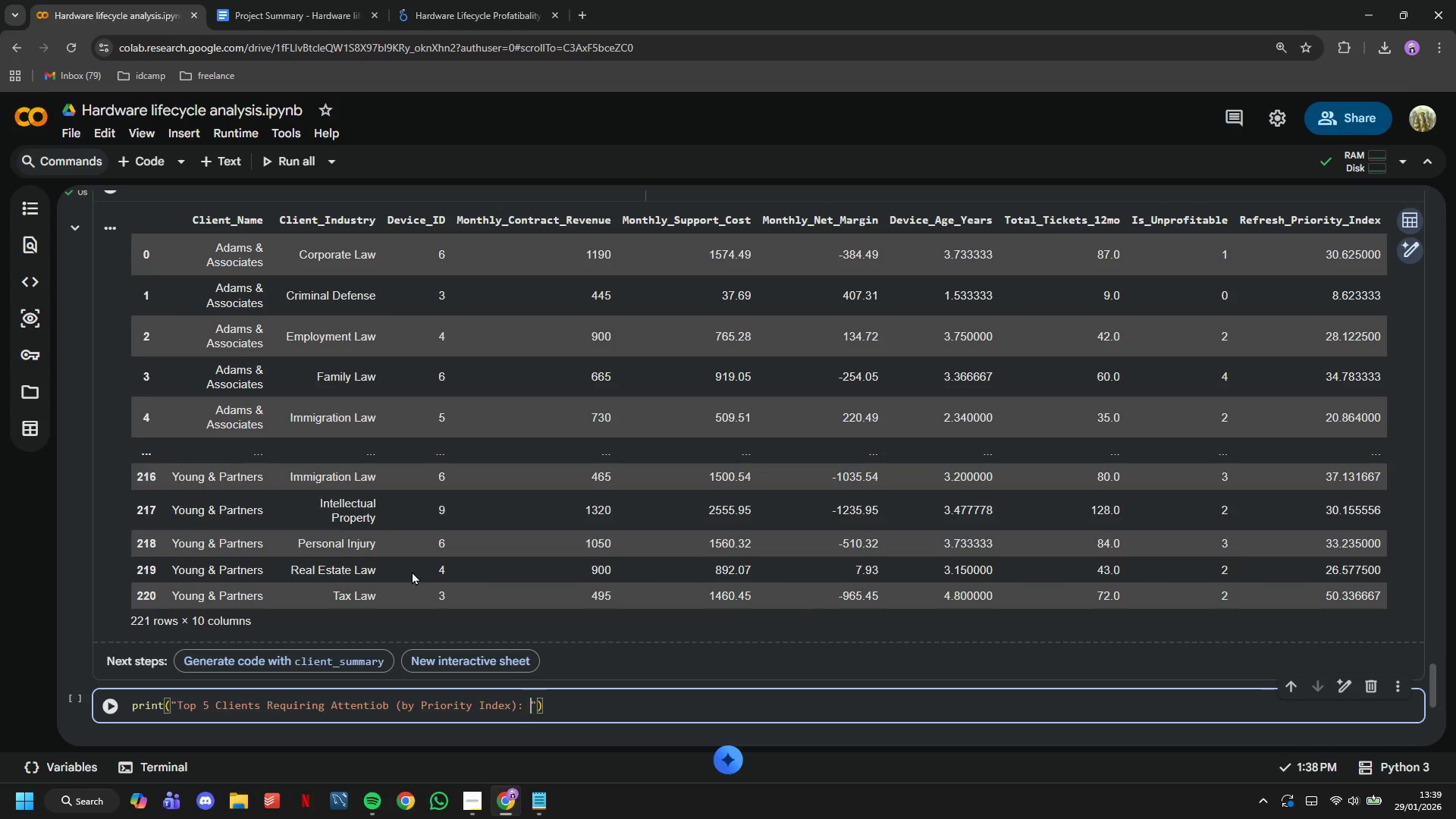 
key(ArrowRight)
 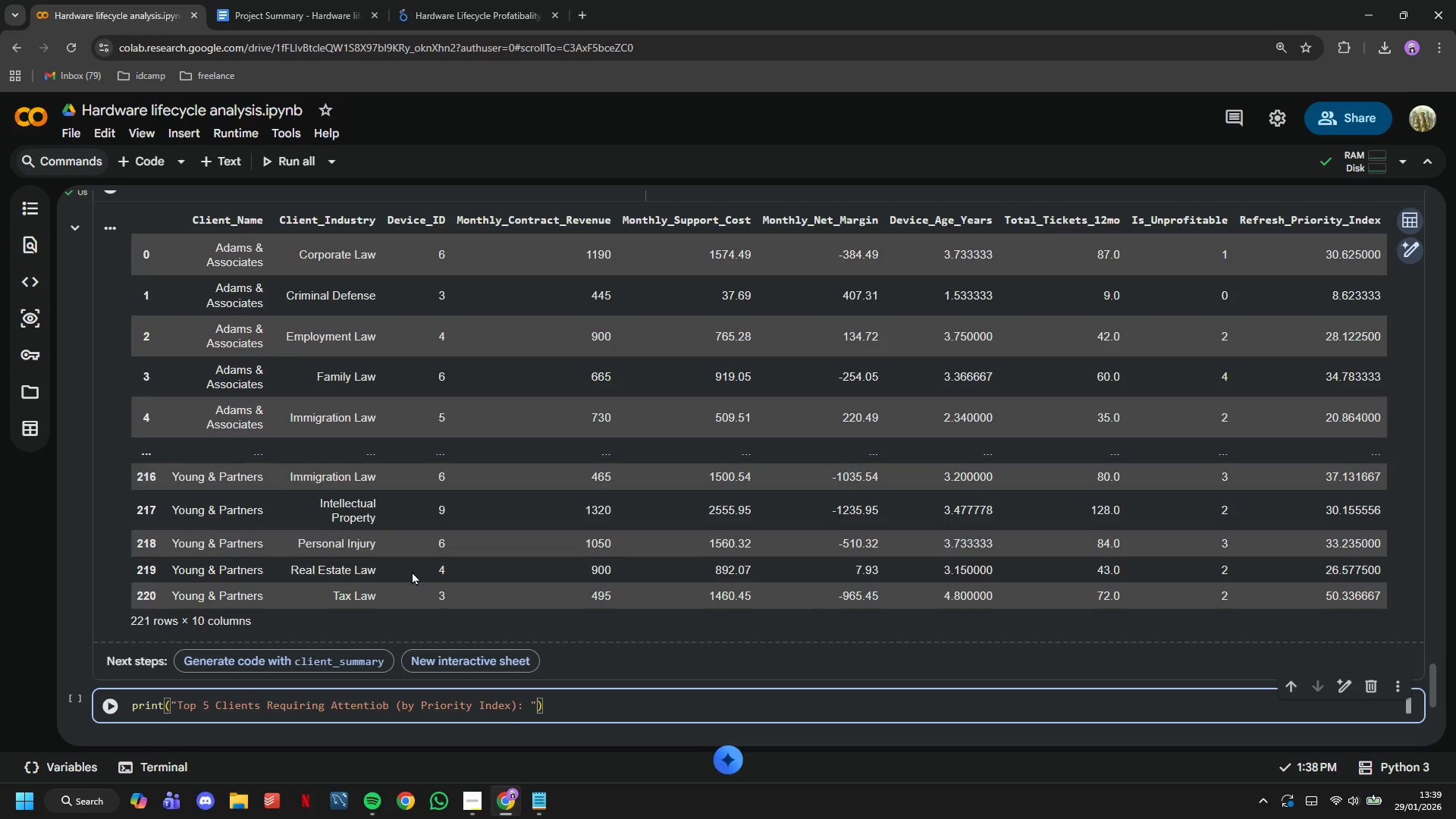 
key(ArrowRight)
 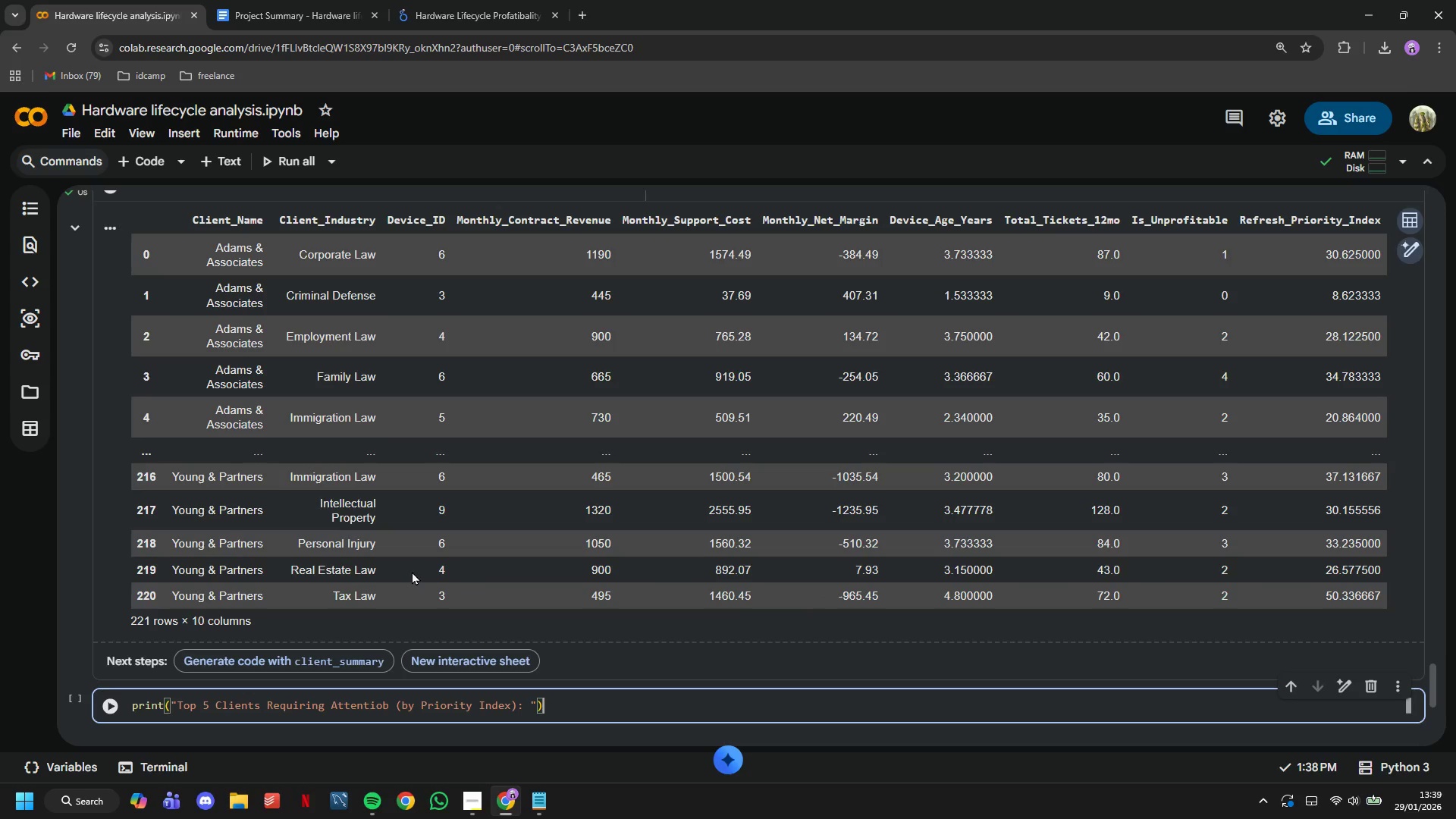 
key(ArrowRight)
 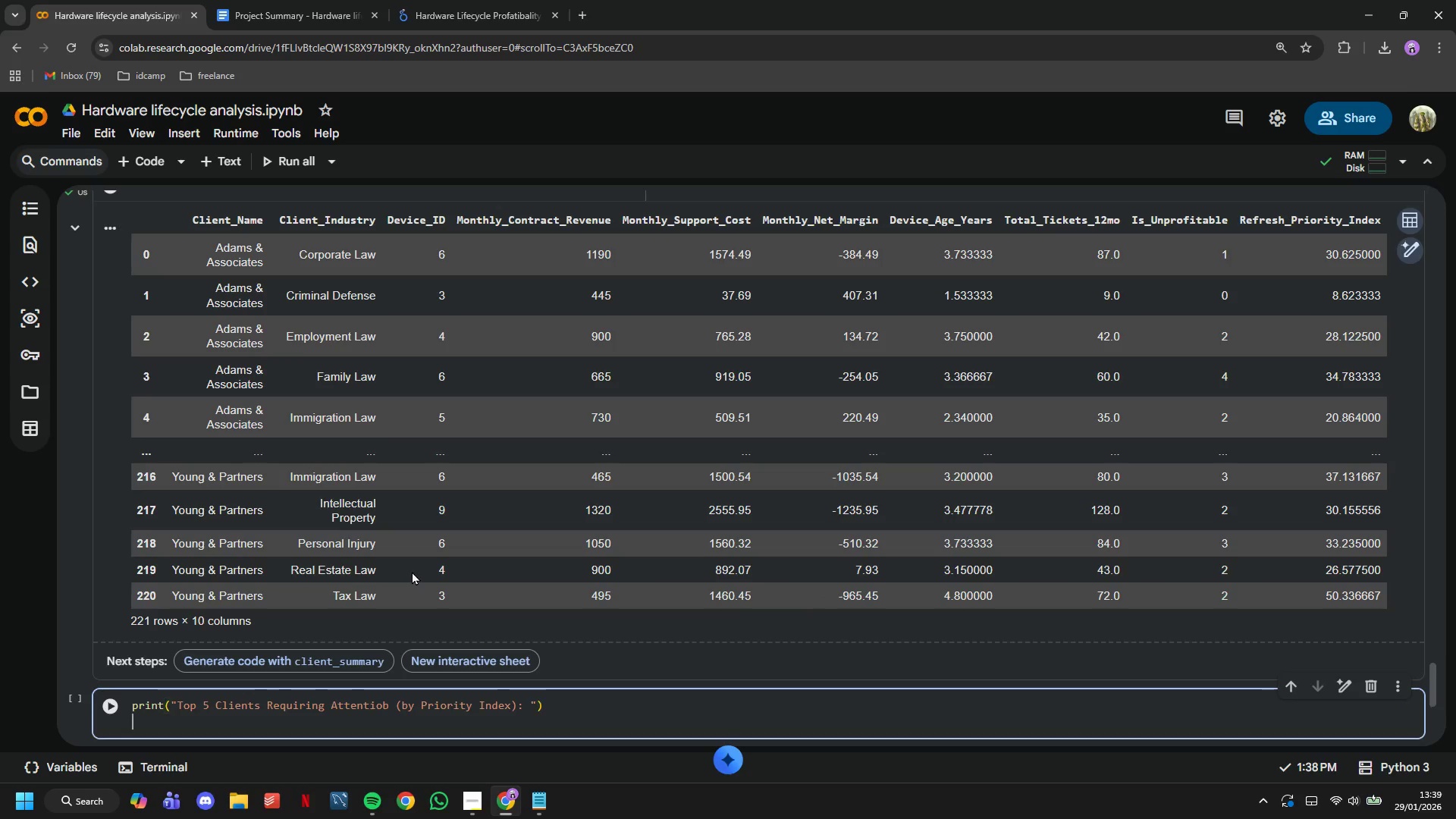 
key(Enter)
 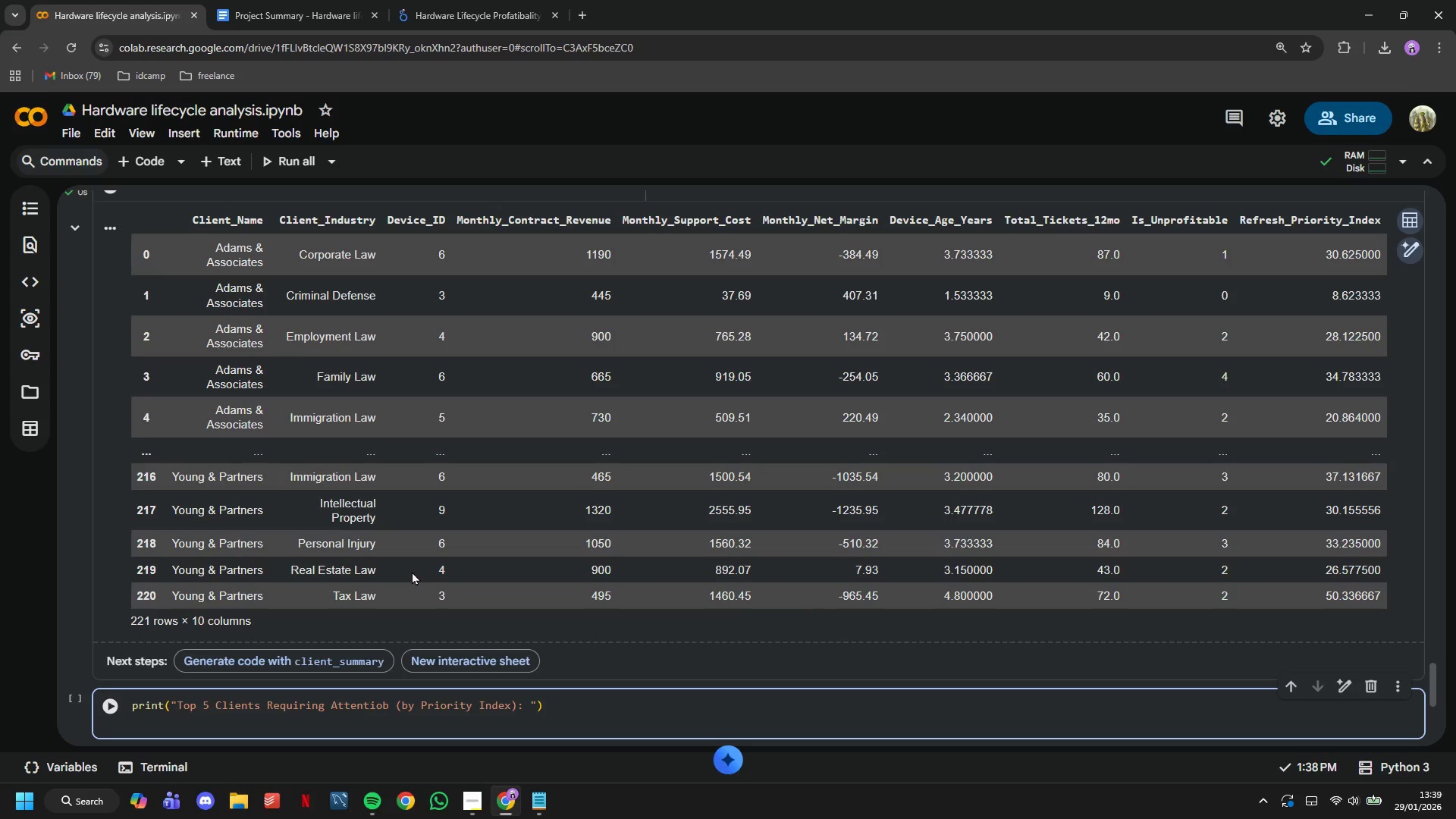 
type(for idx, row in client)
key(Backspace)
type(t_summary.head()
 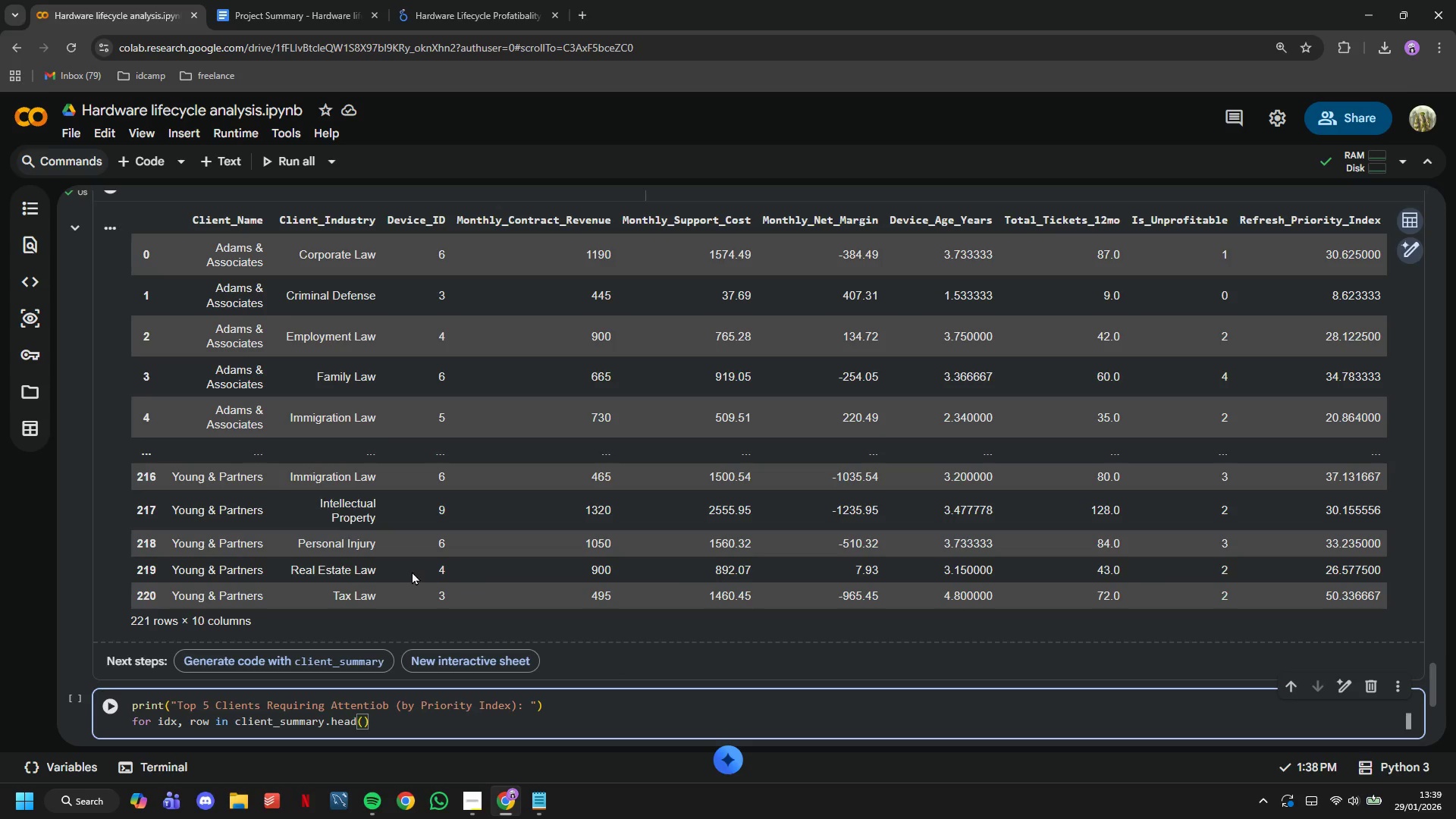 
key(ArrowRight)
 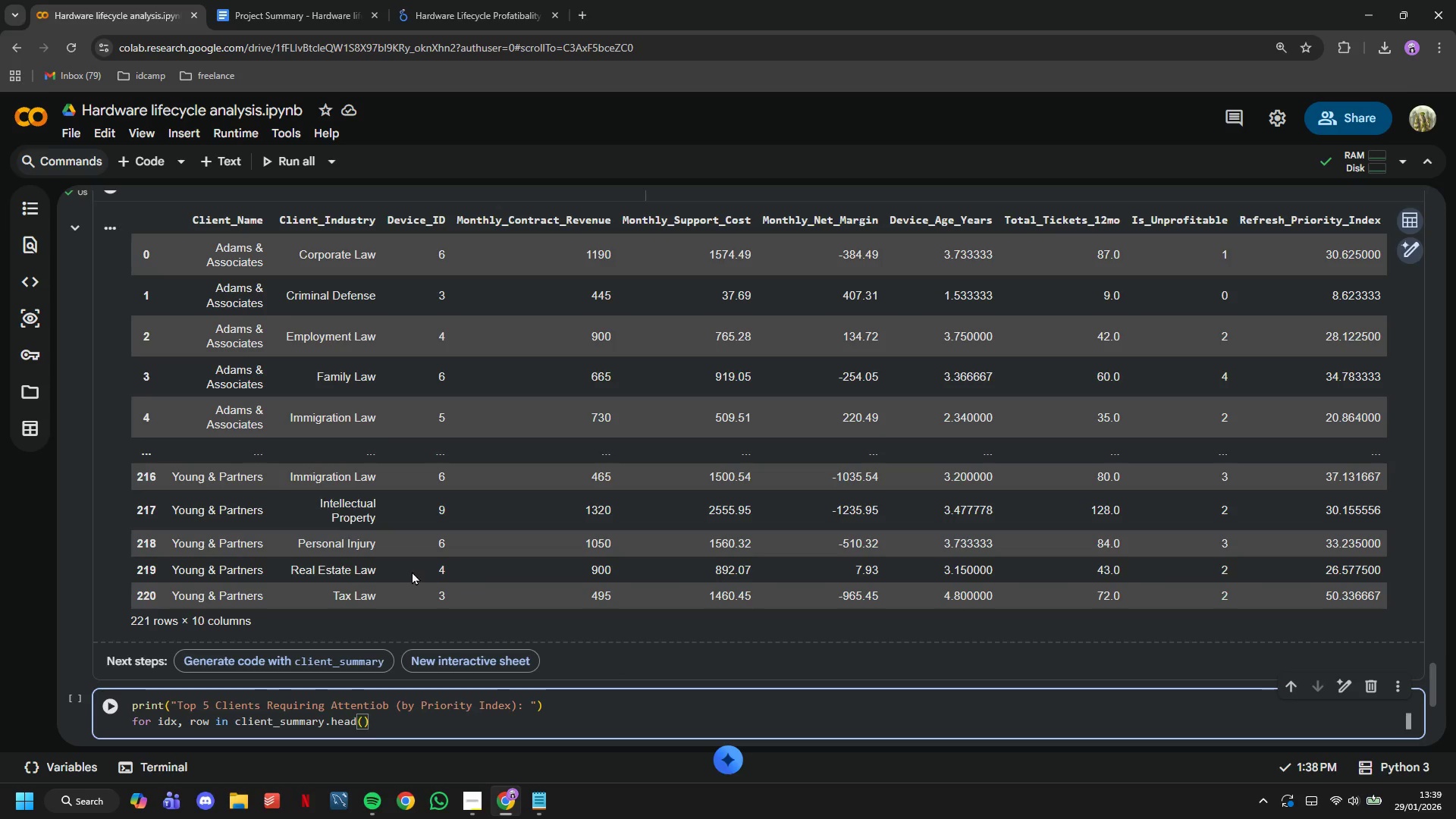 
type(.iterrows()
 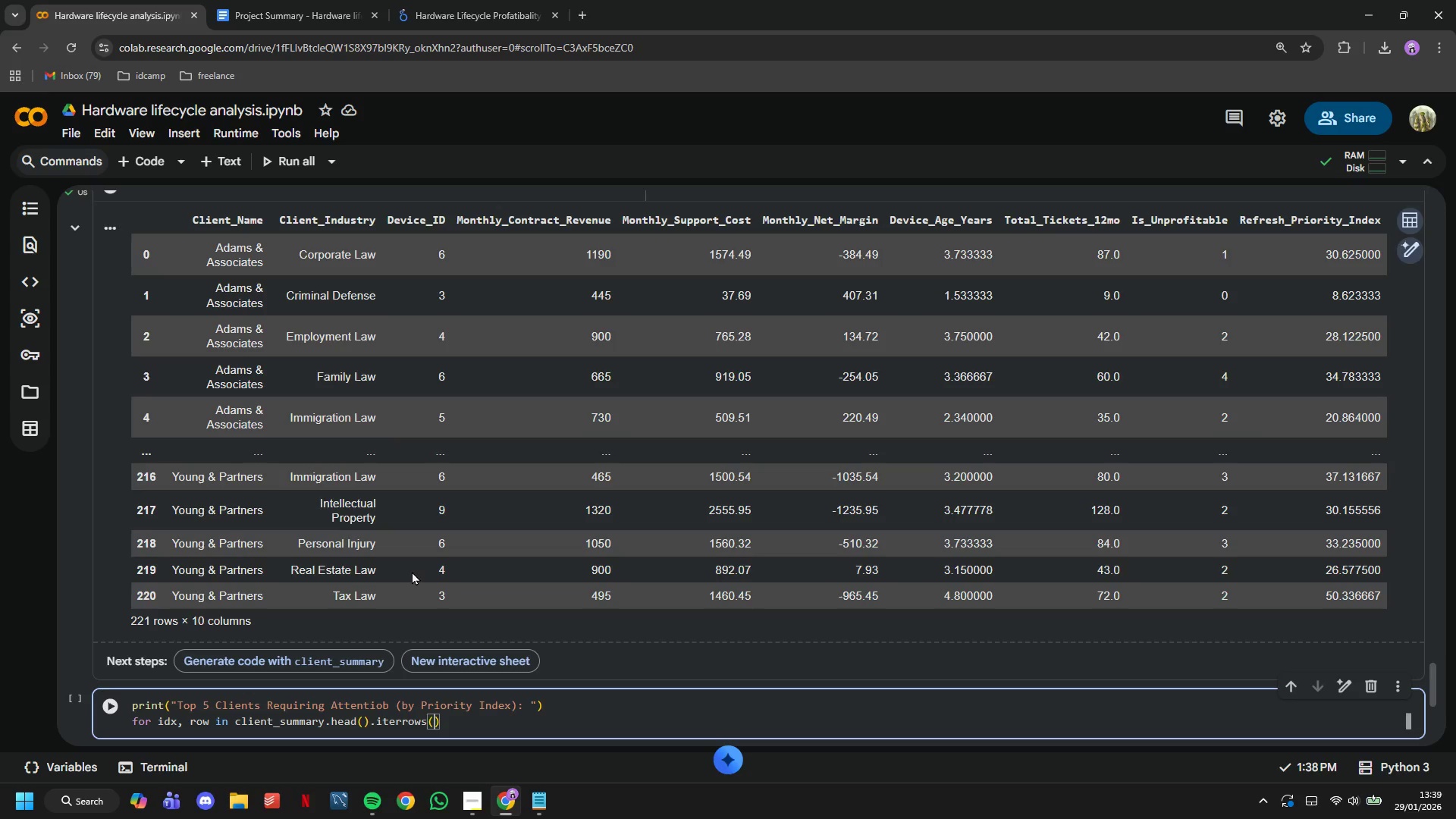 
key(ArrowRight)
 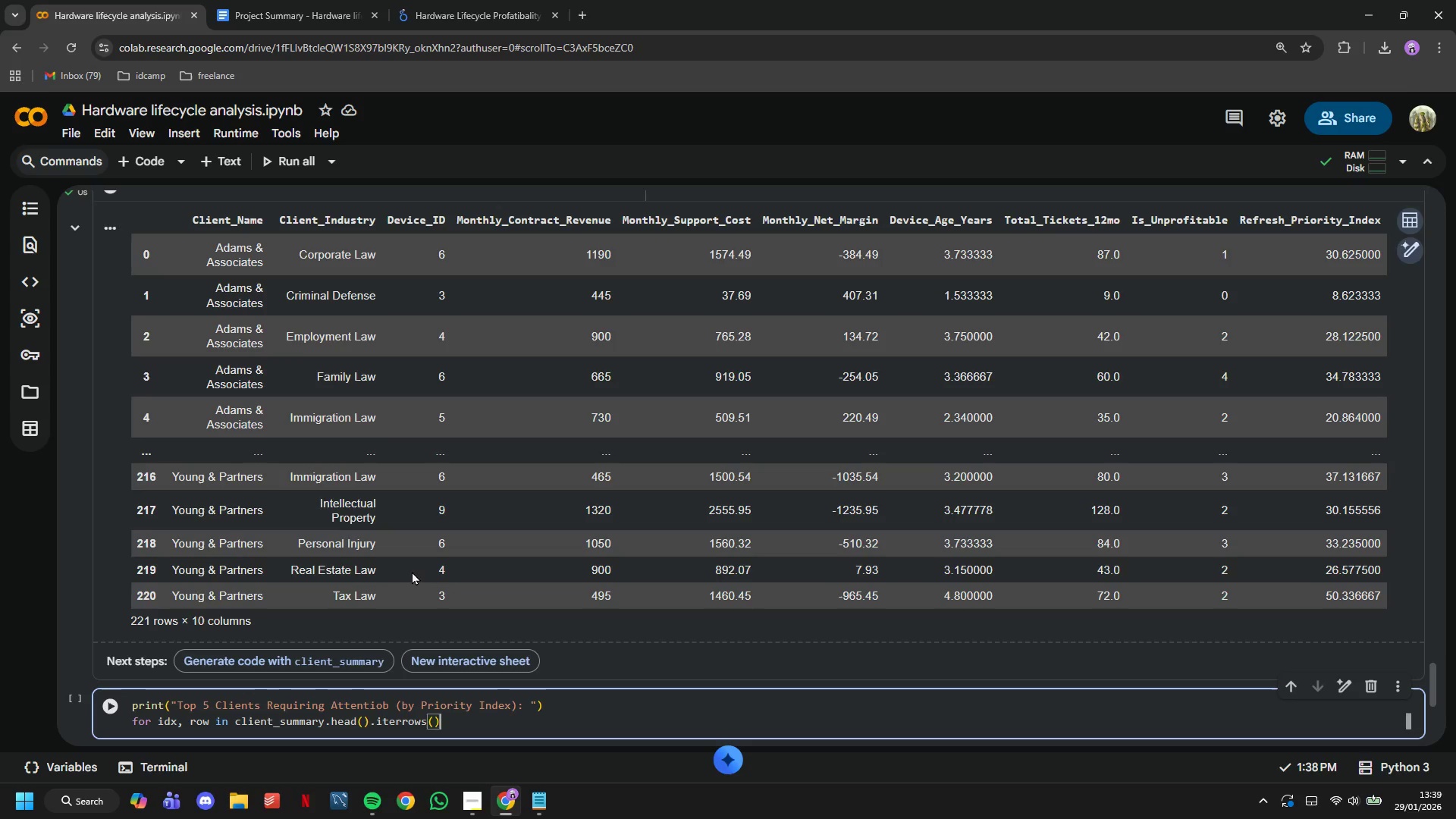 
key(Shift+Semicolon)
 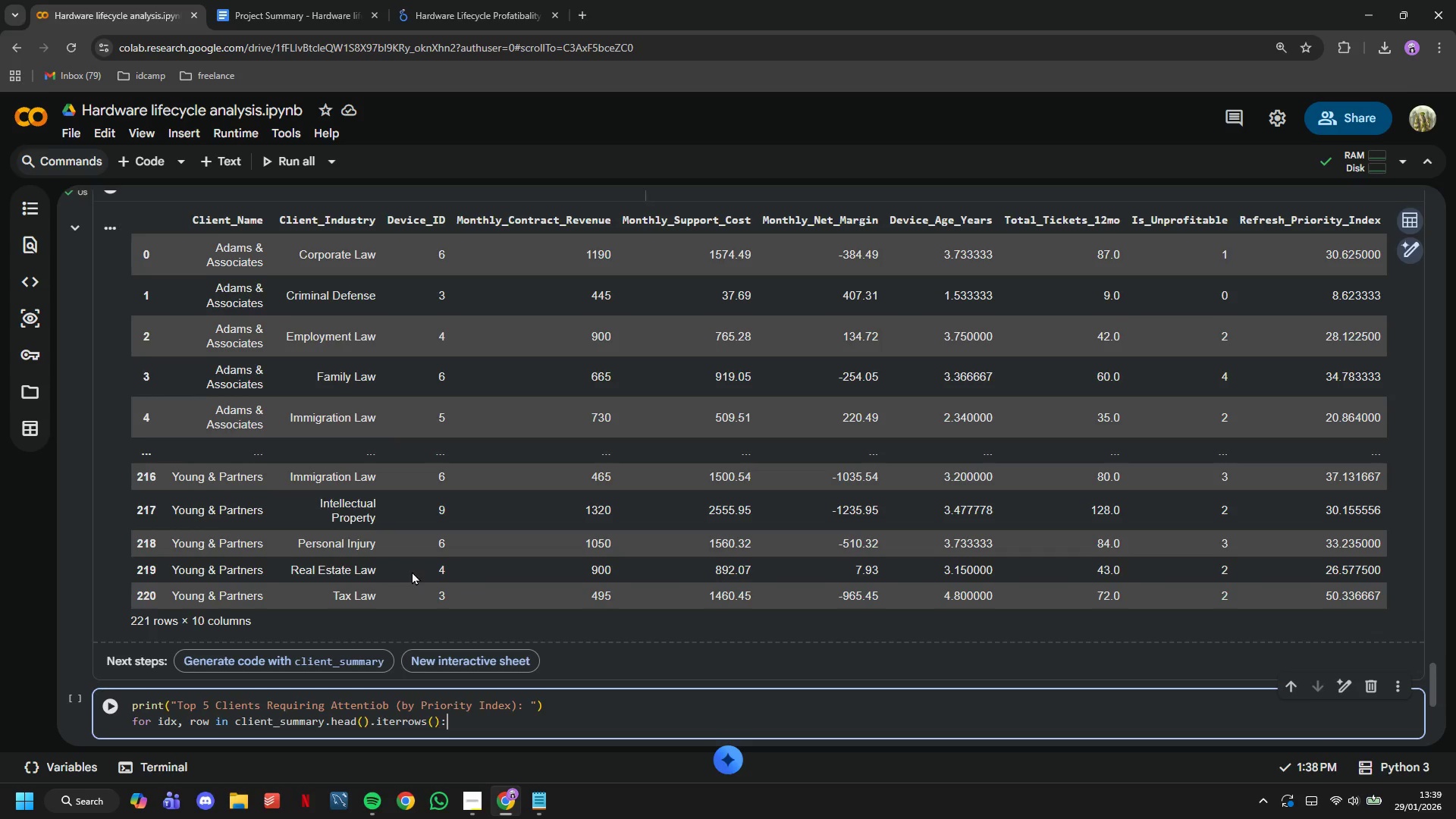 
key(Enter)
 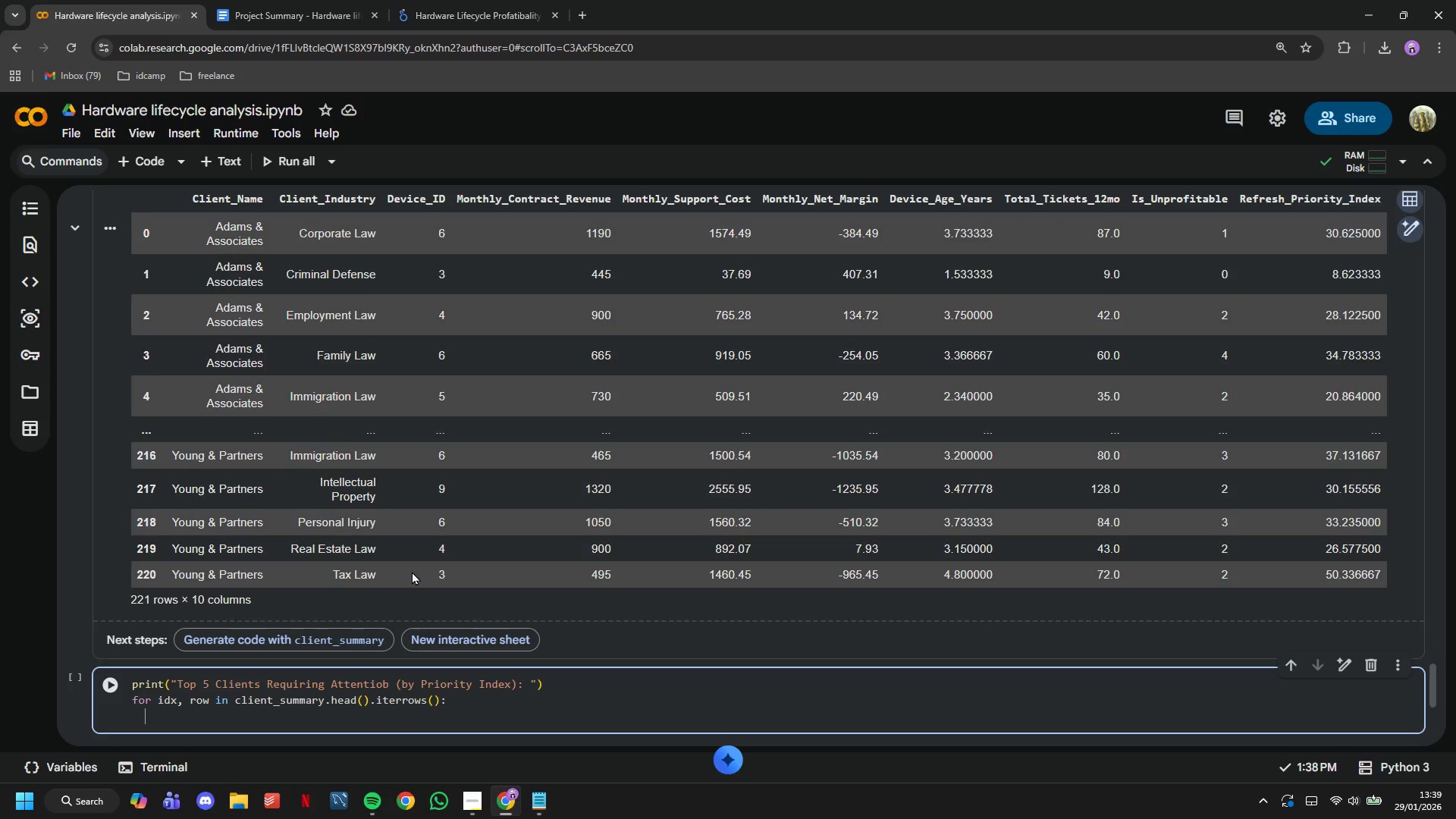 
type(print(f" {row['Client_Name)
 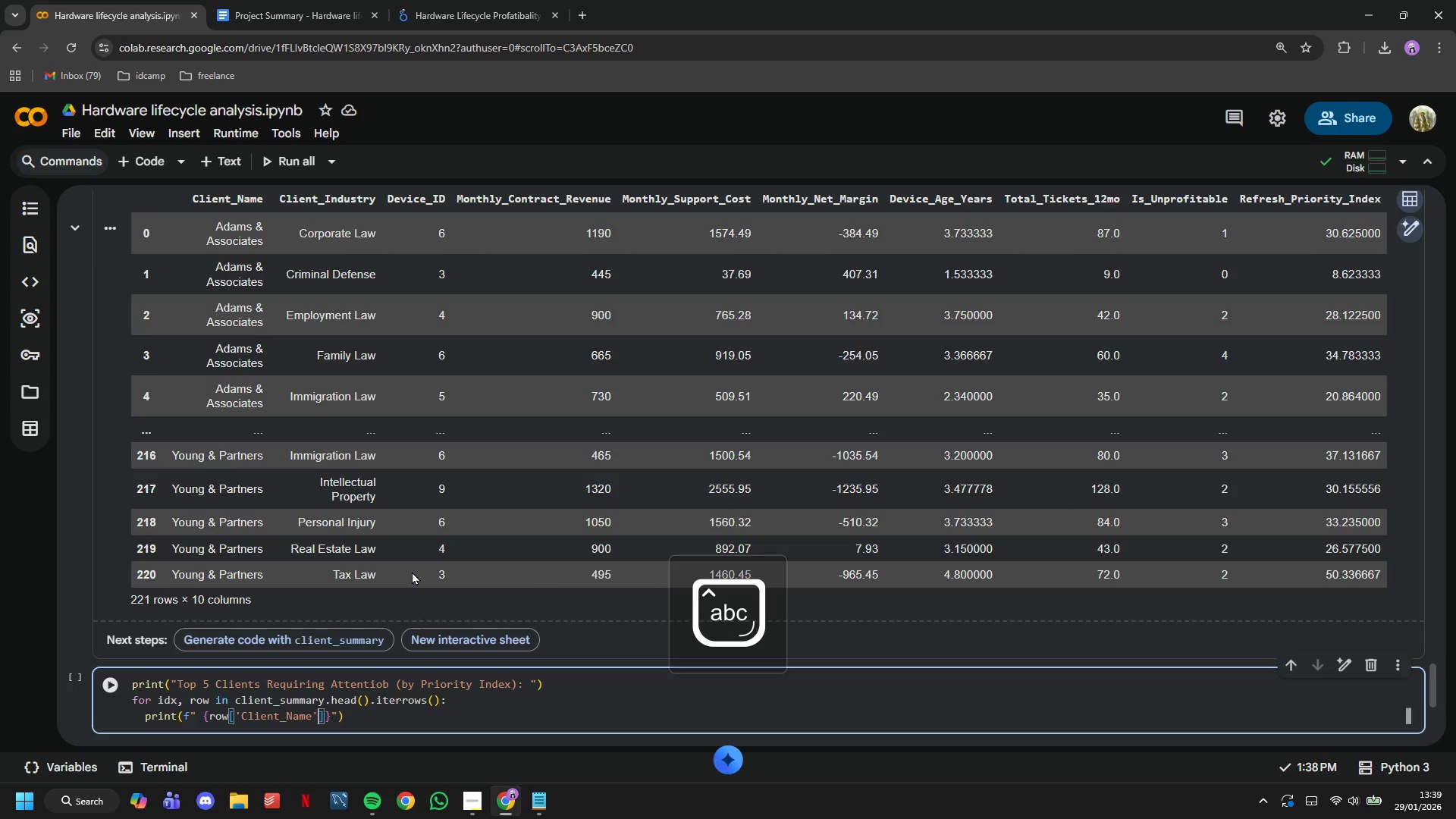 
 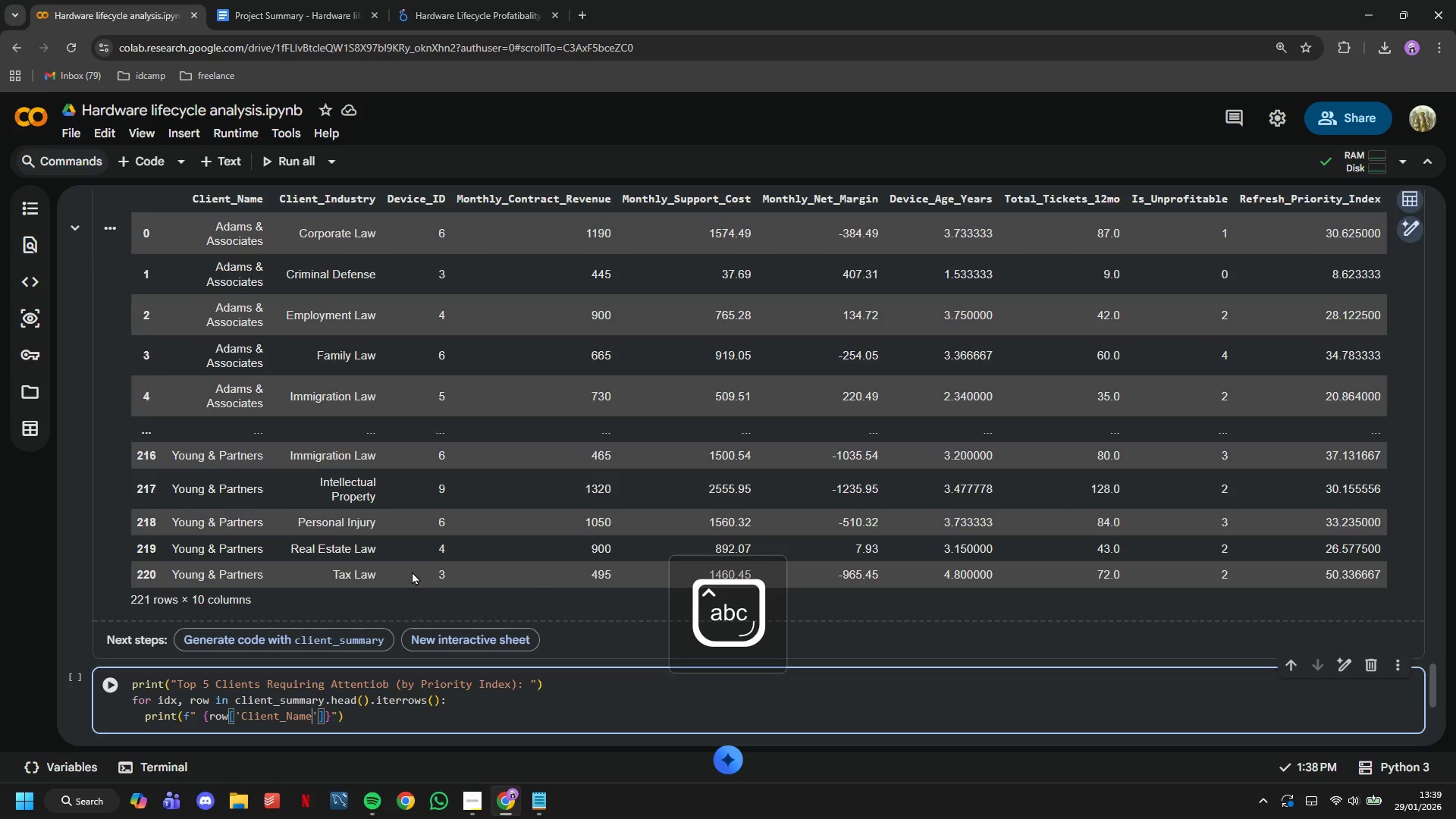 
key(ArrowRight)
 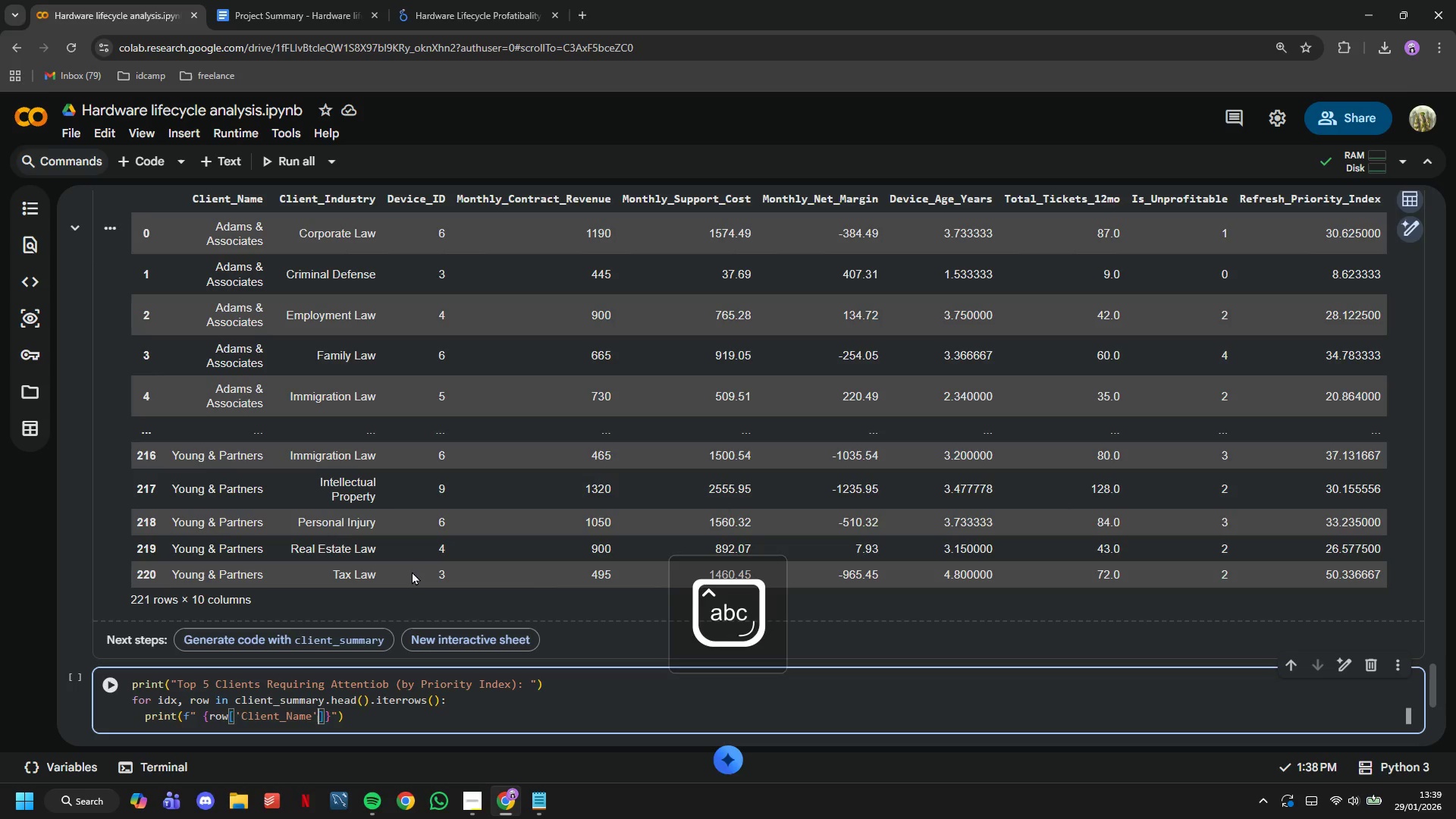 
key(ArrowRight)
 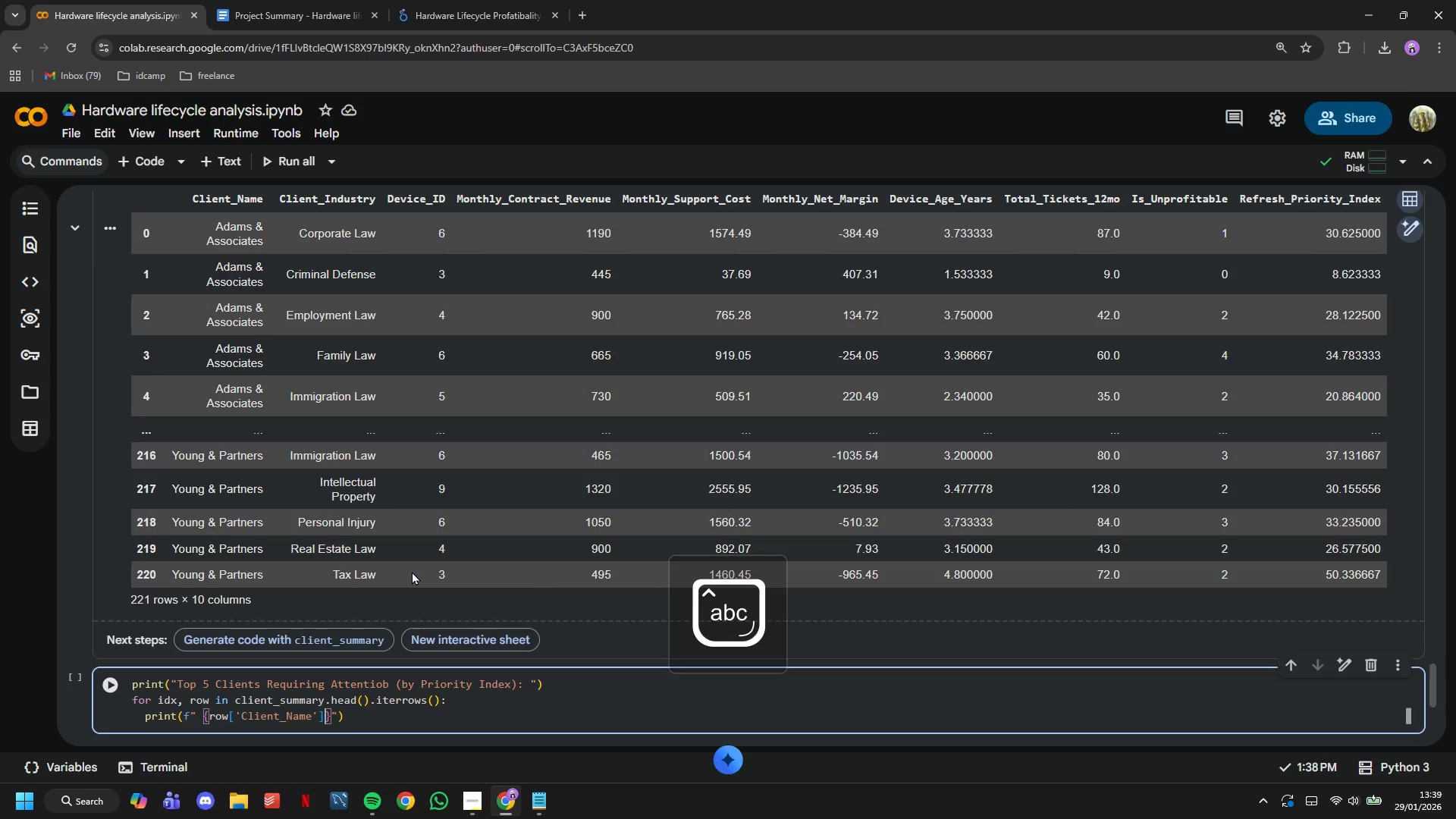 
key(ArrowRight)
 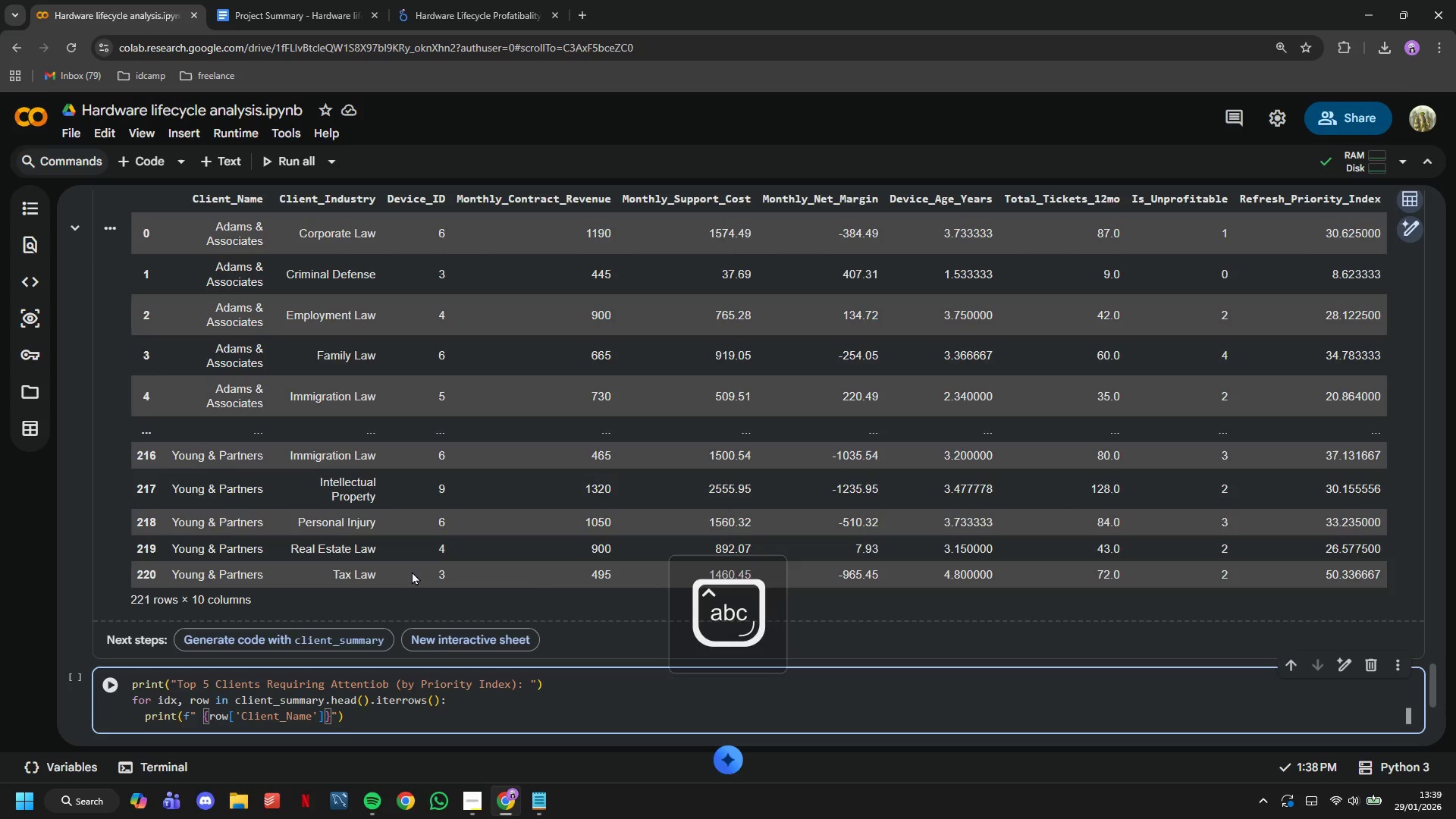 
type(: Prioruty)
key(Backspace)
key(Backspace)
key(Backspace)
type(ity {row['Avg_Regre)
key(Backspace)
key(Backspace)
key(Backspace)
type(fresh_Index)
 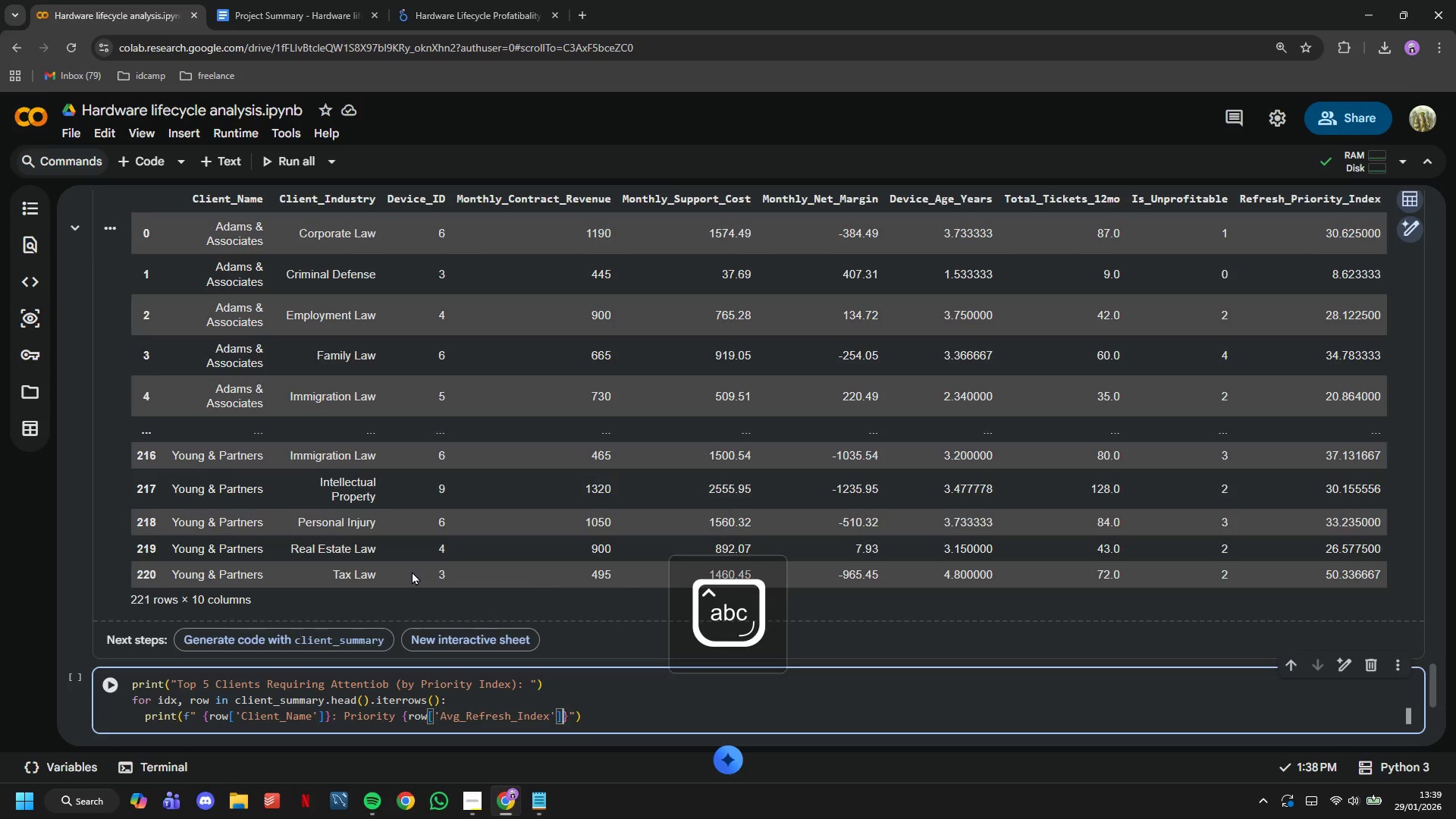 
 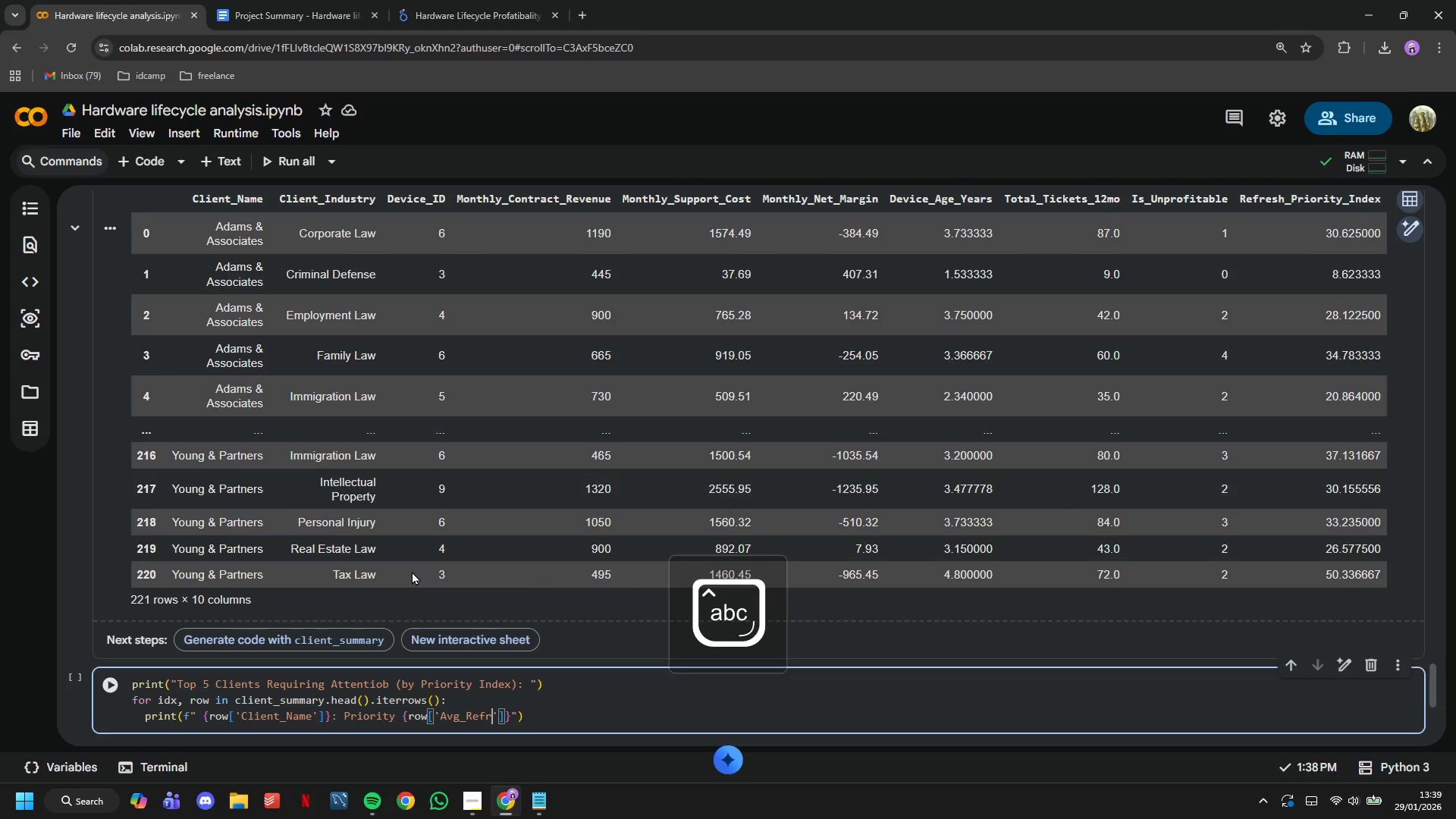 
key(ArrowRight)
 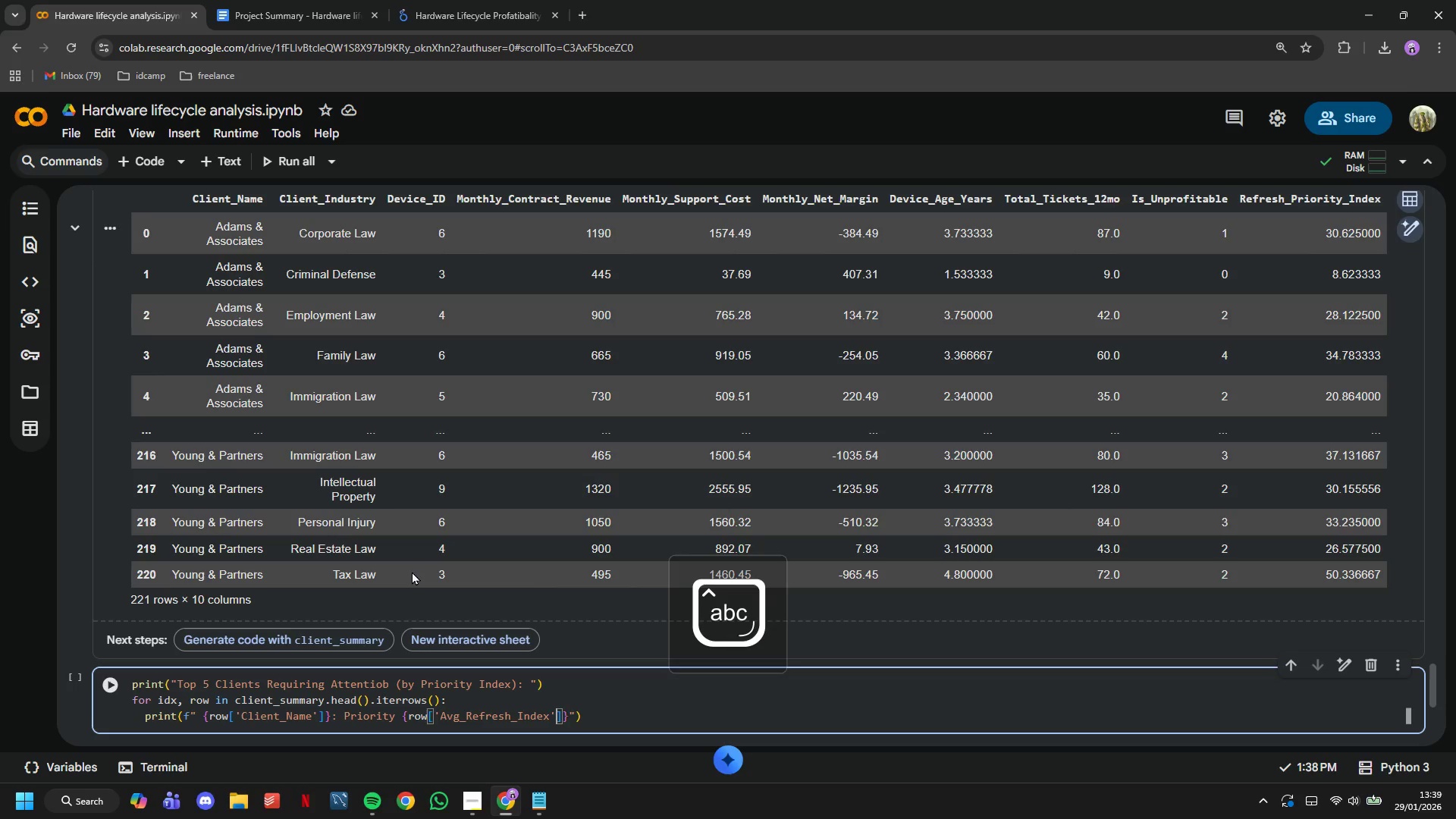 
key(ArrowRight)
 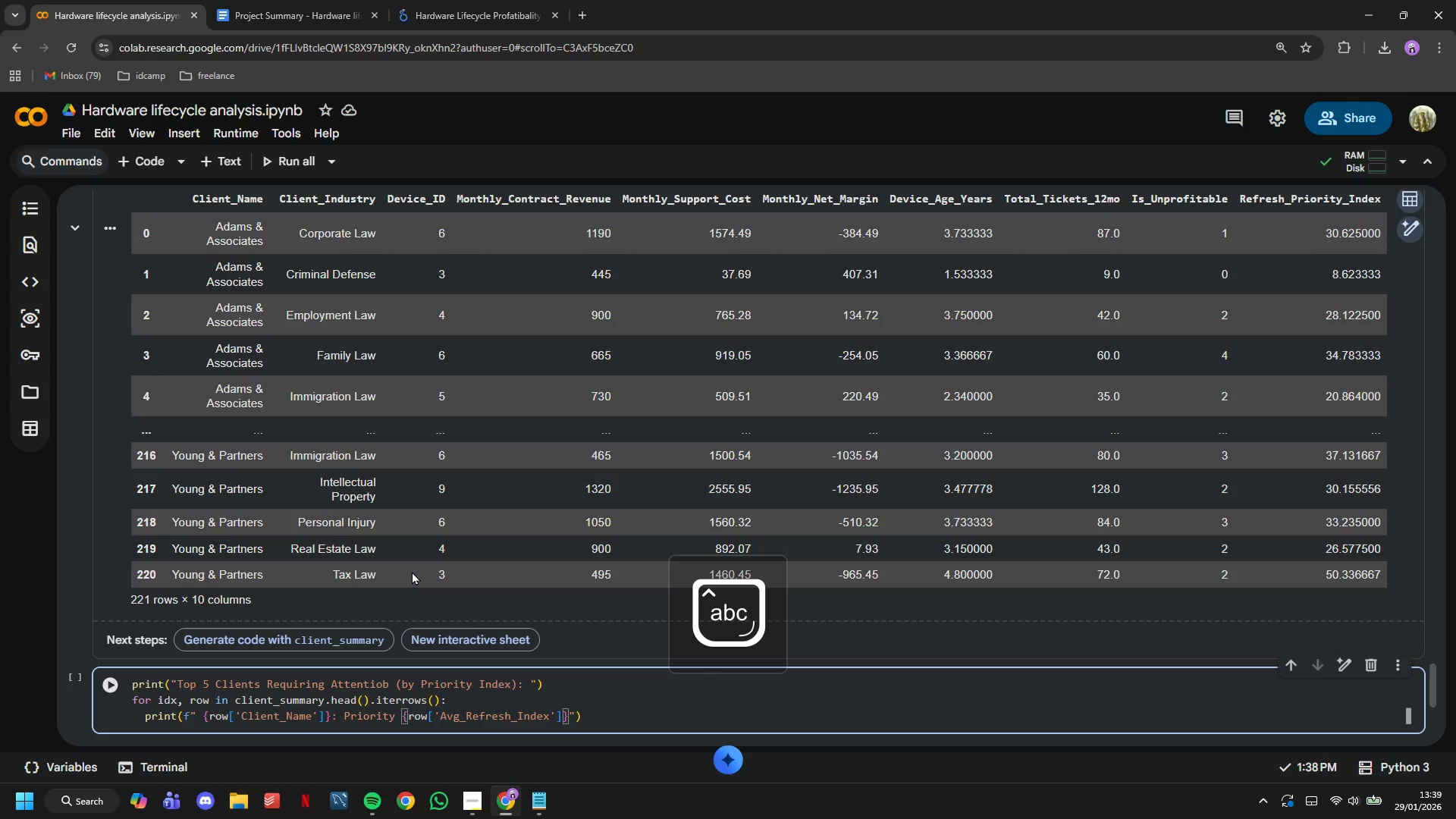 
type(:.1f)
 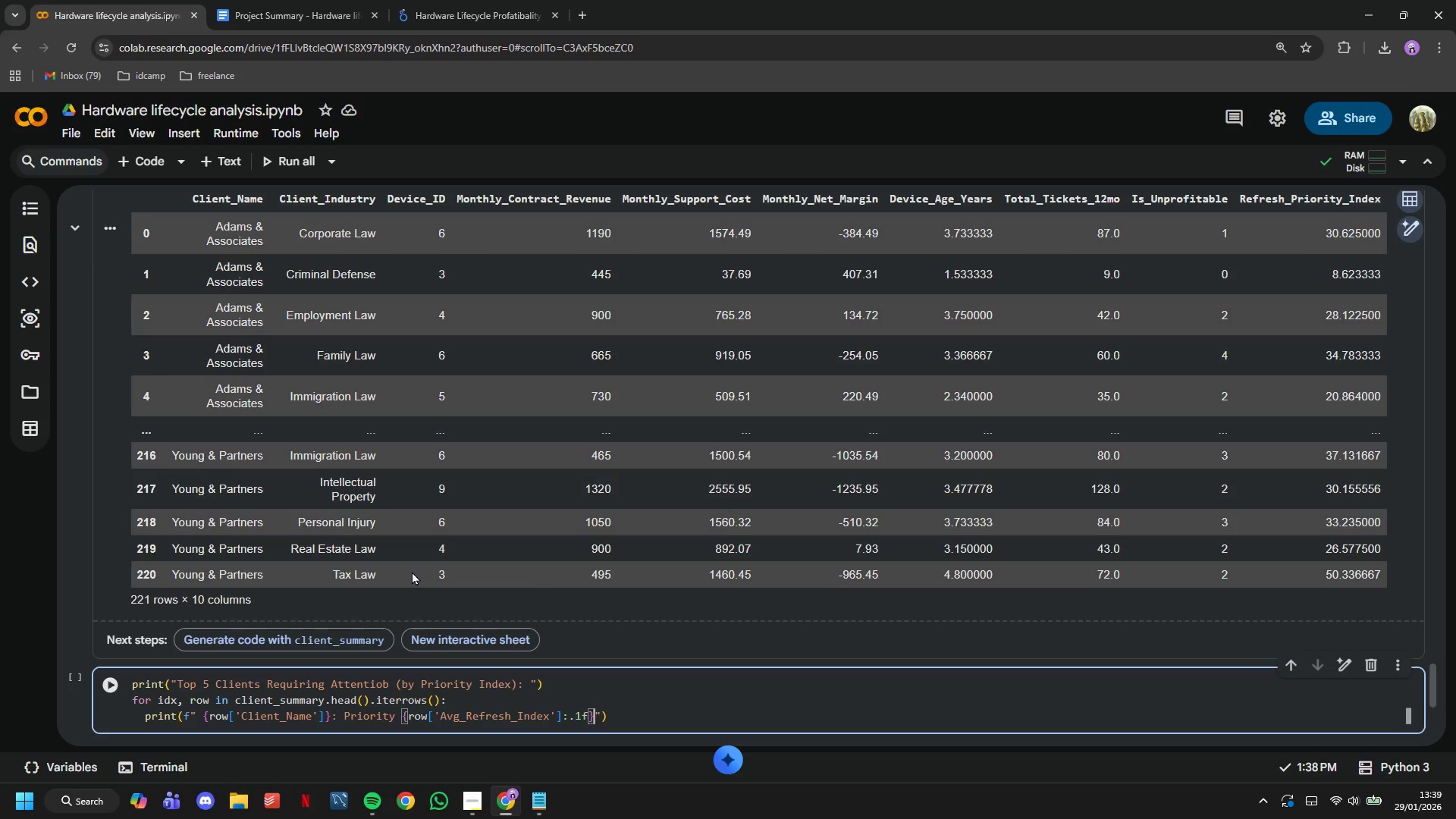 
key(ArrowRight)
 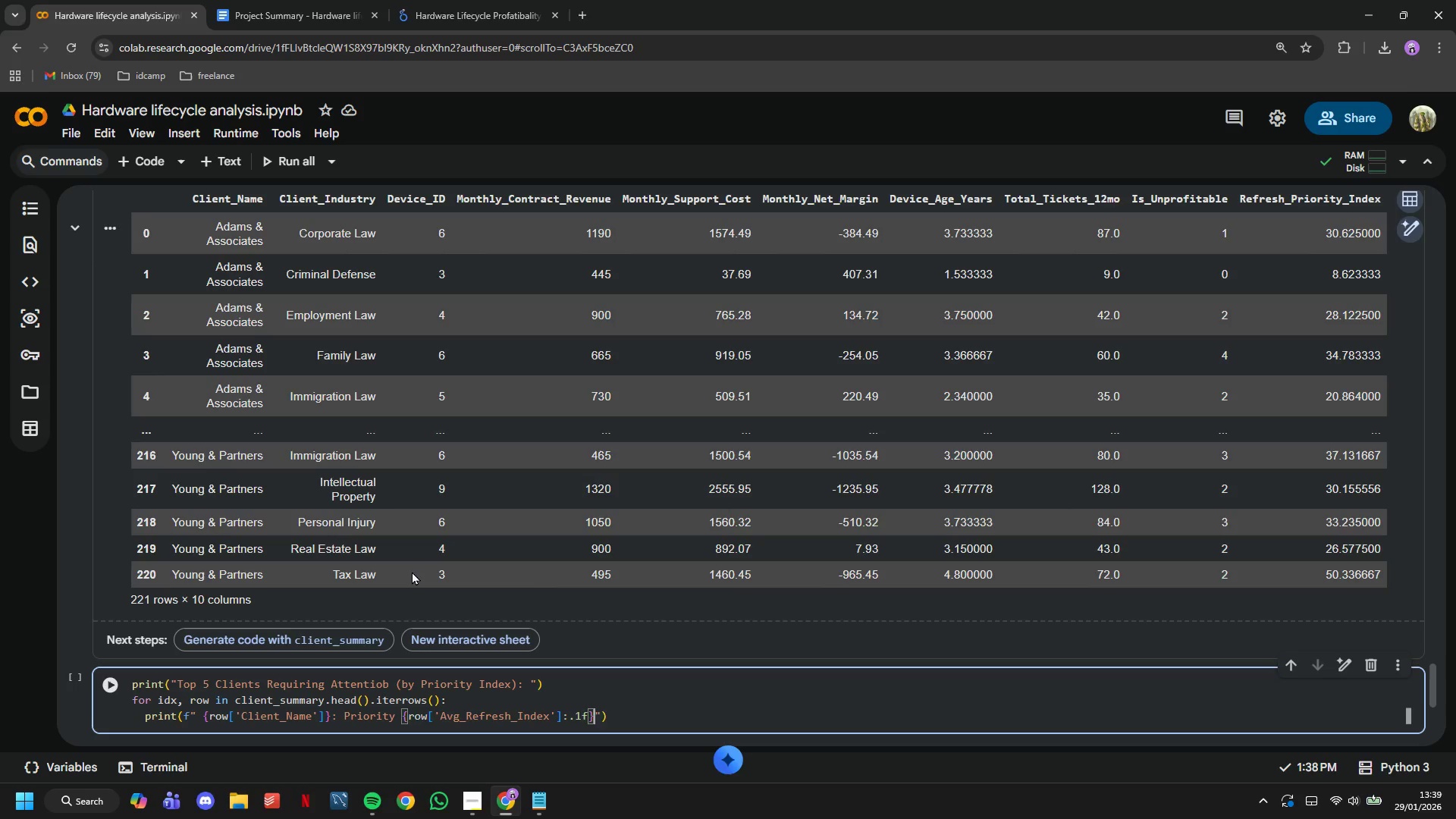 
key(ArrowRight)
 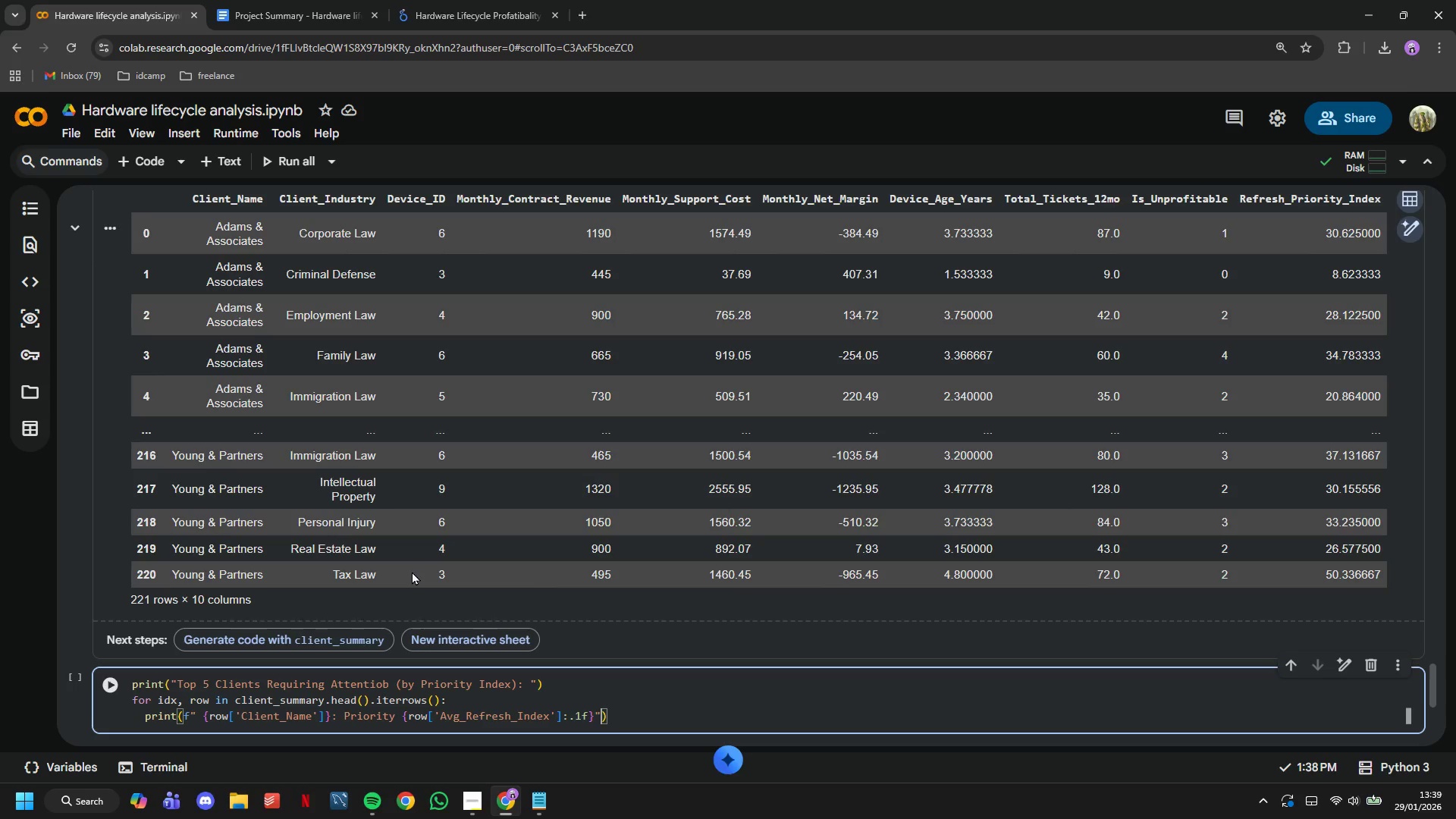 
key(ArrowRight)
 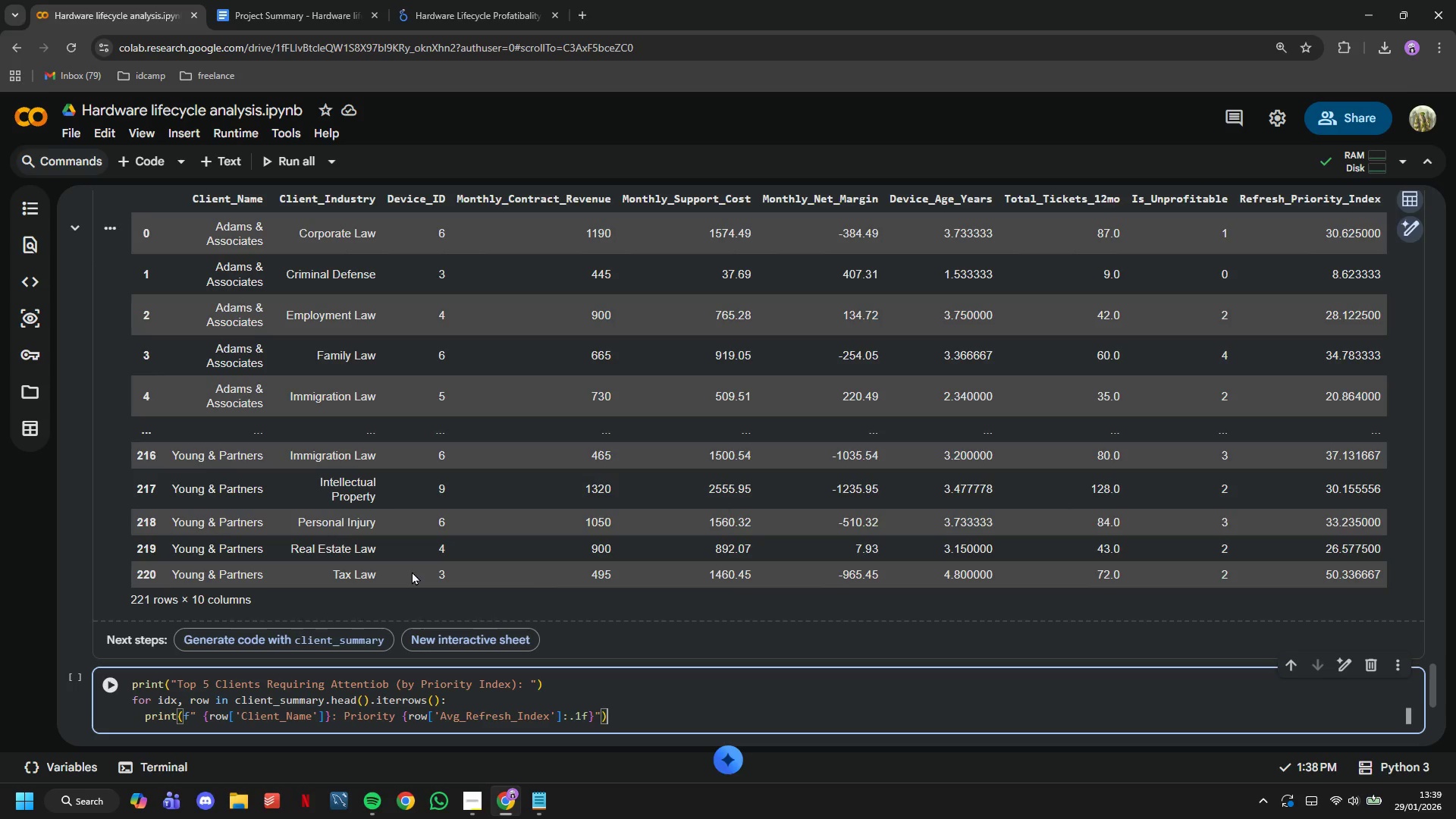 
key(ArrowLeft)
 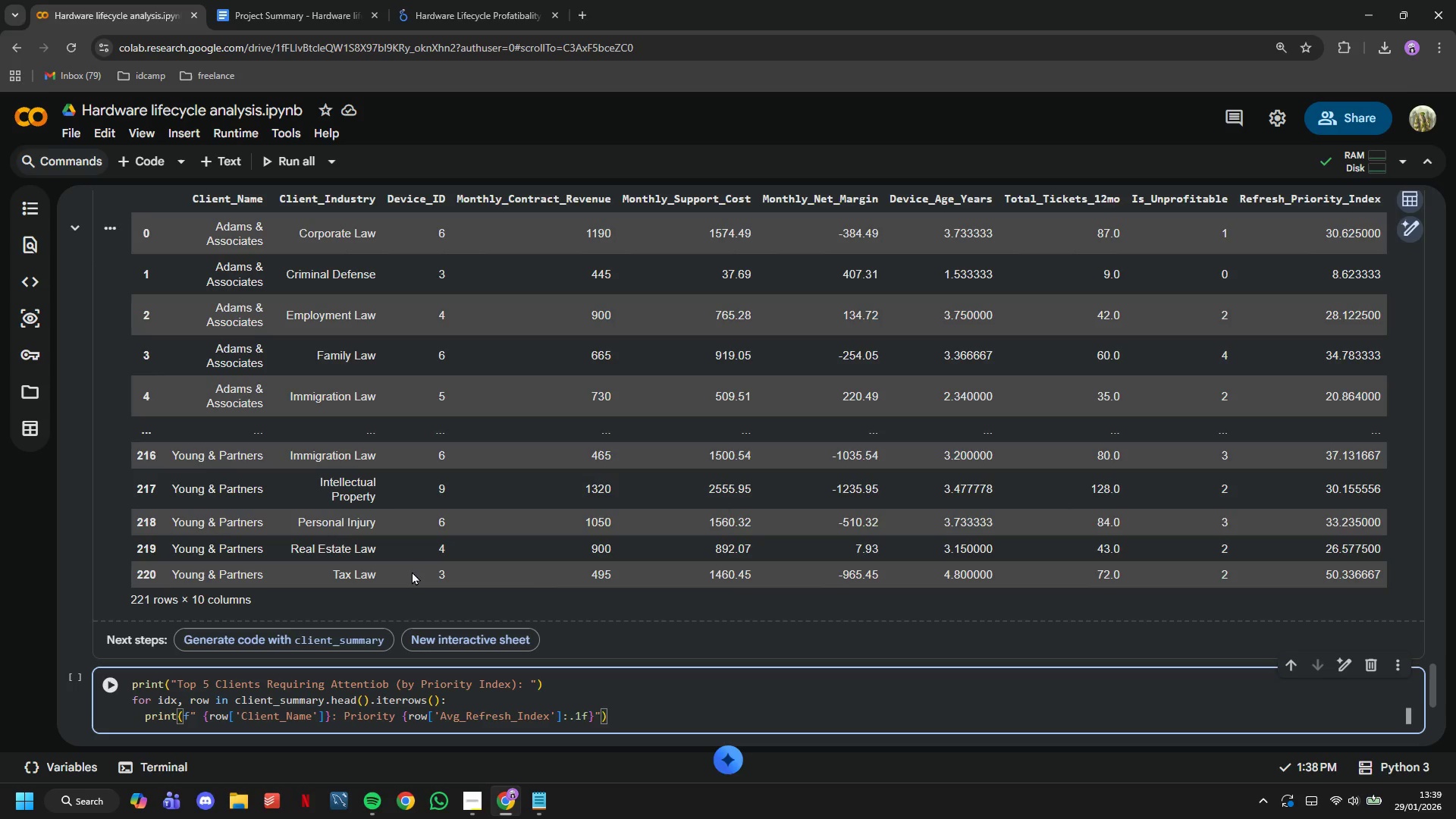 
key(ArrowLeft)
 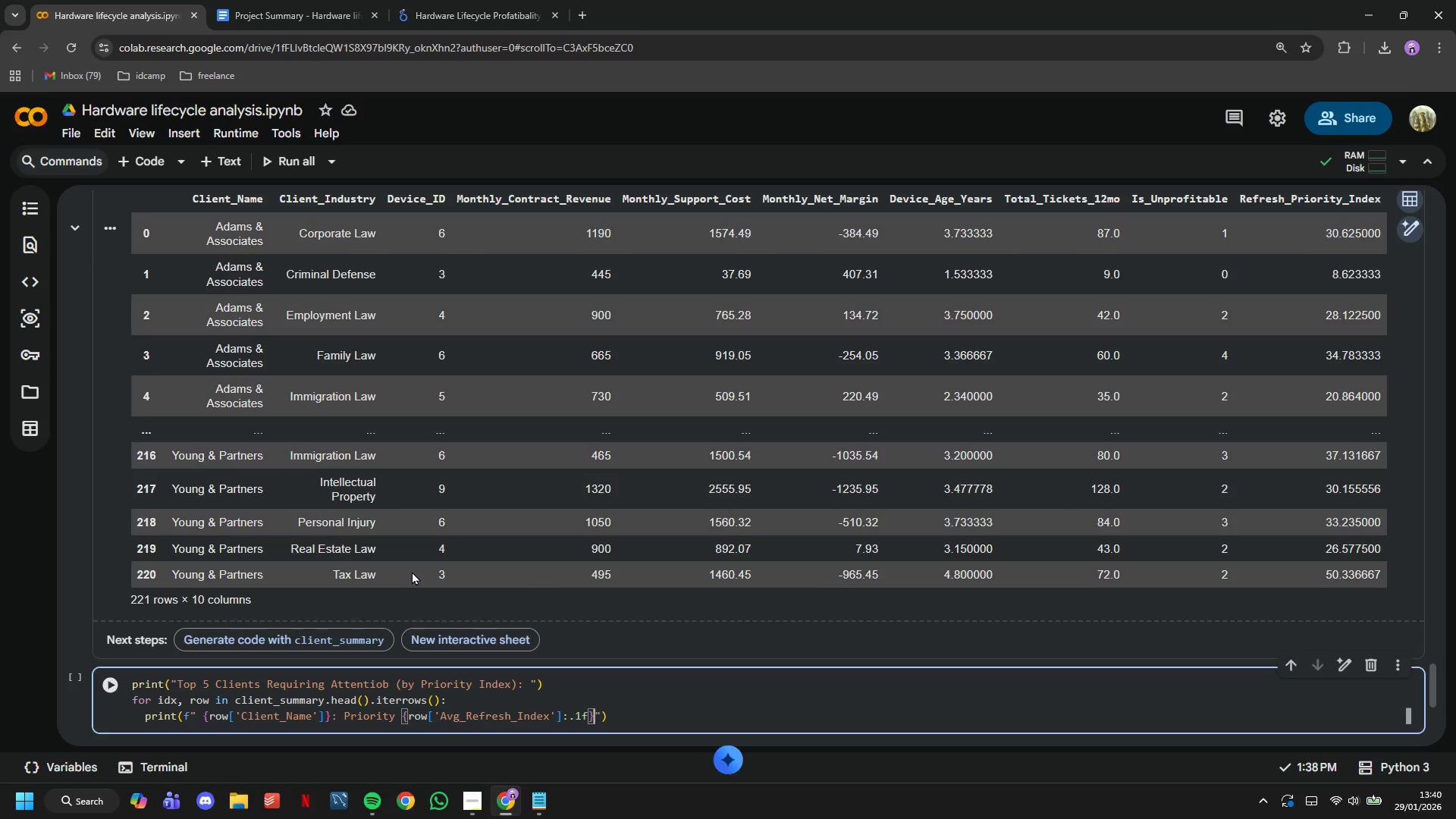 
key(Comma)
 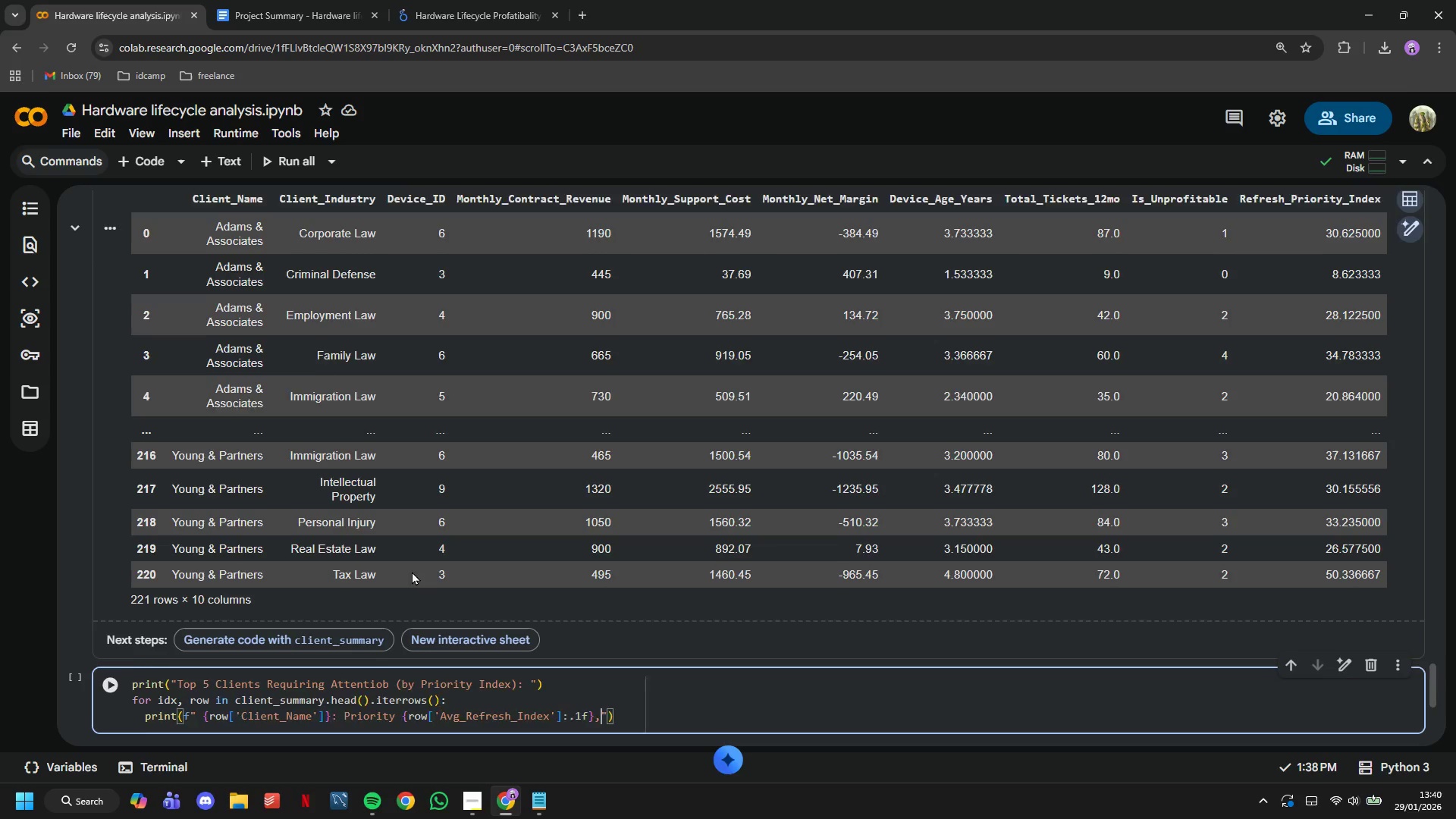 
key(Enter)
 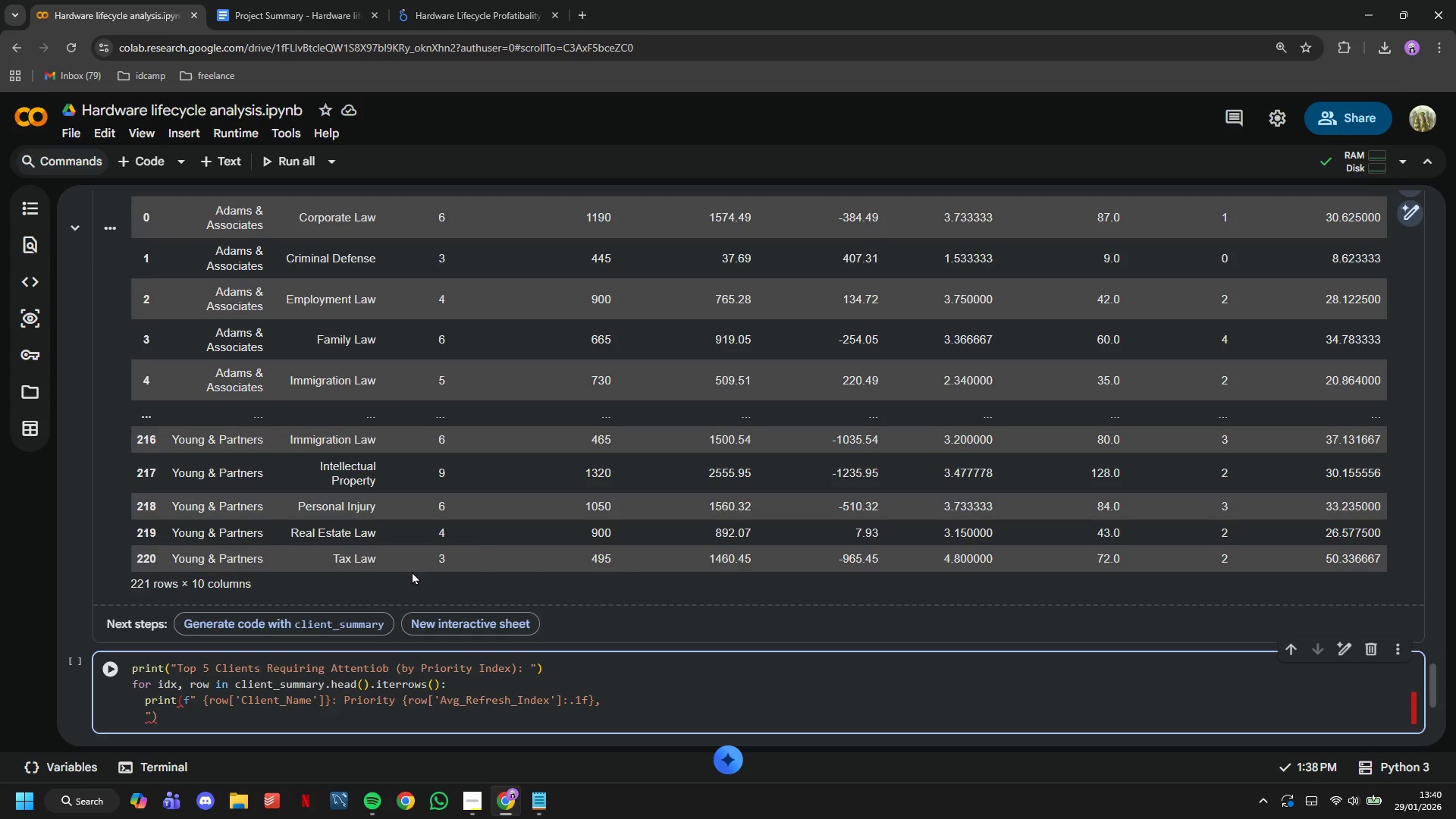 
key(Control+Z)
 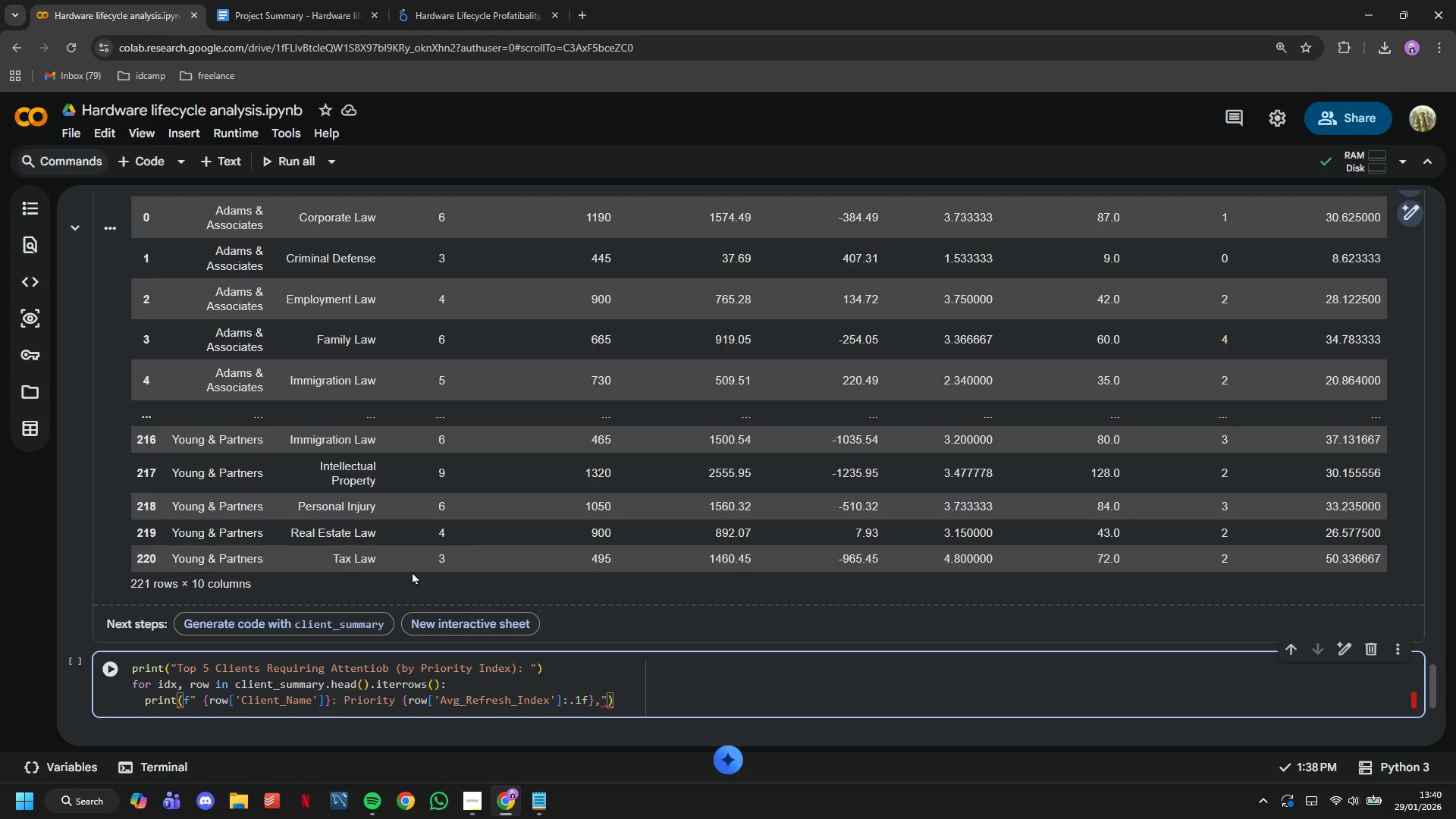 
key(Backspace)
 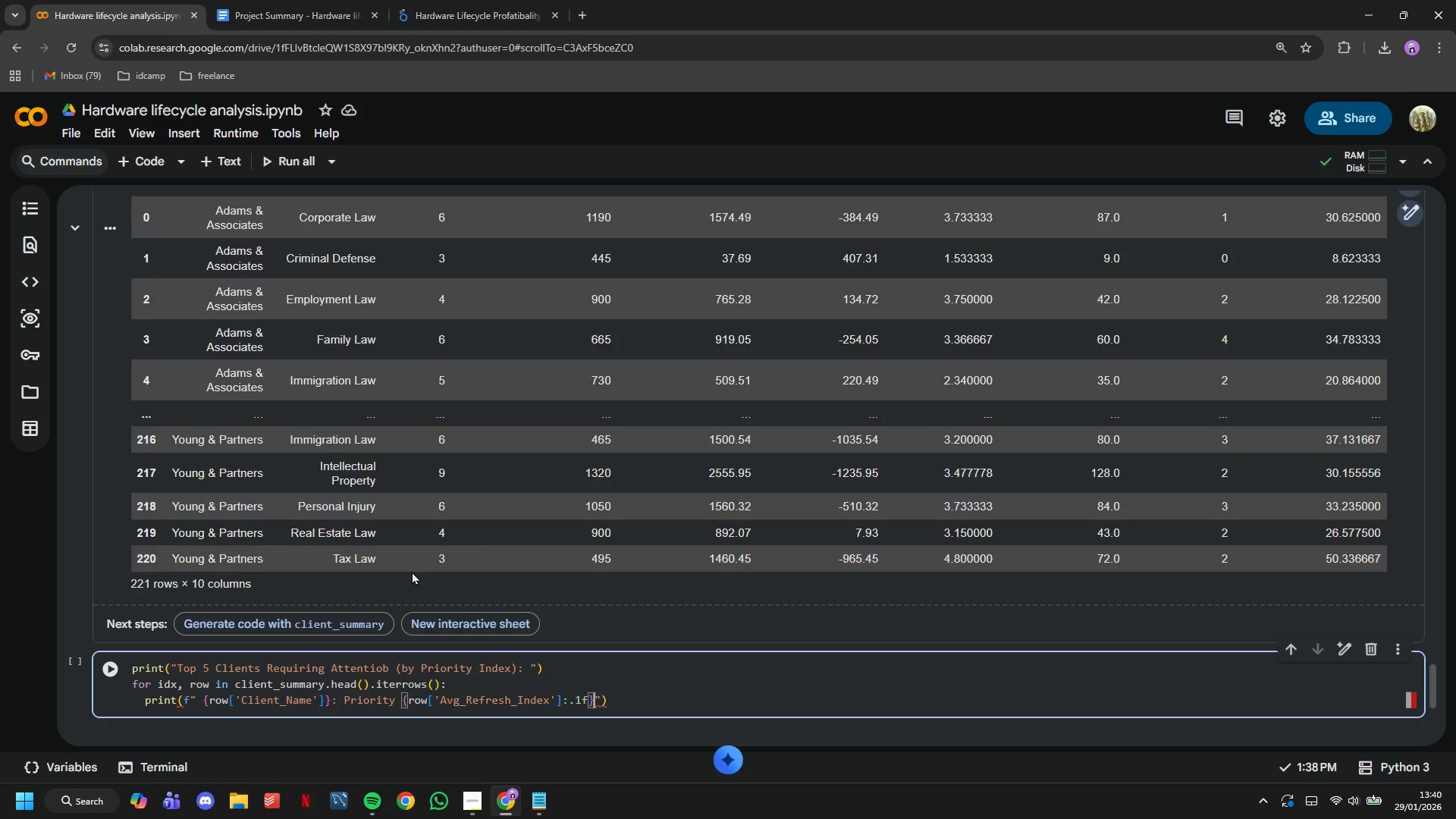 
key(Comma)
 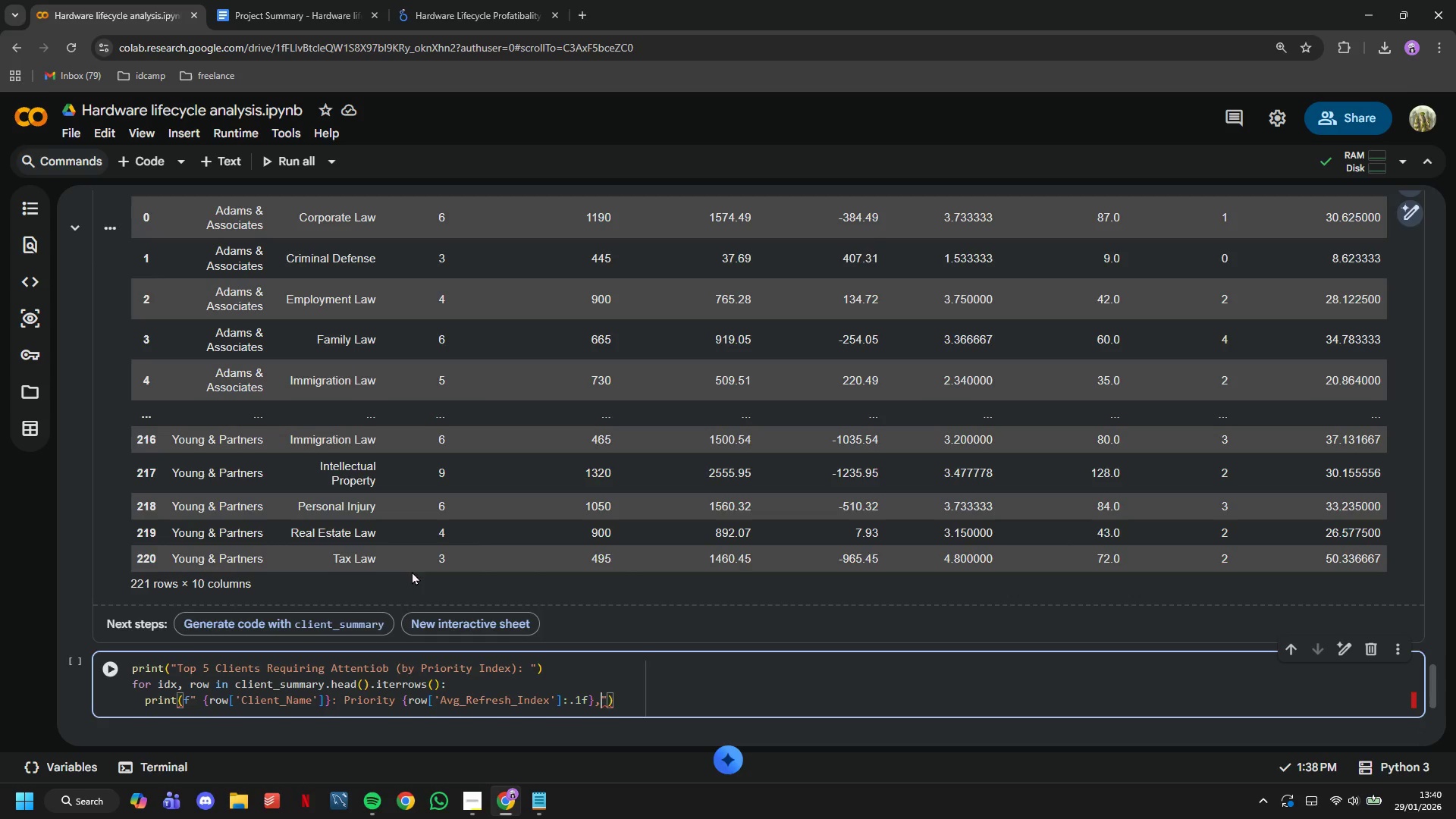 
key(Enter)
 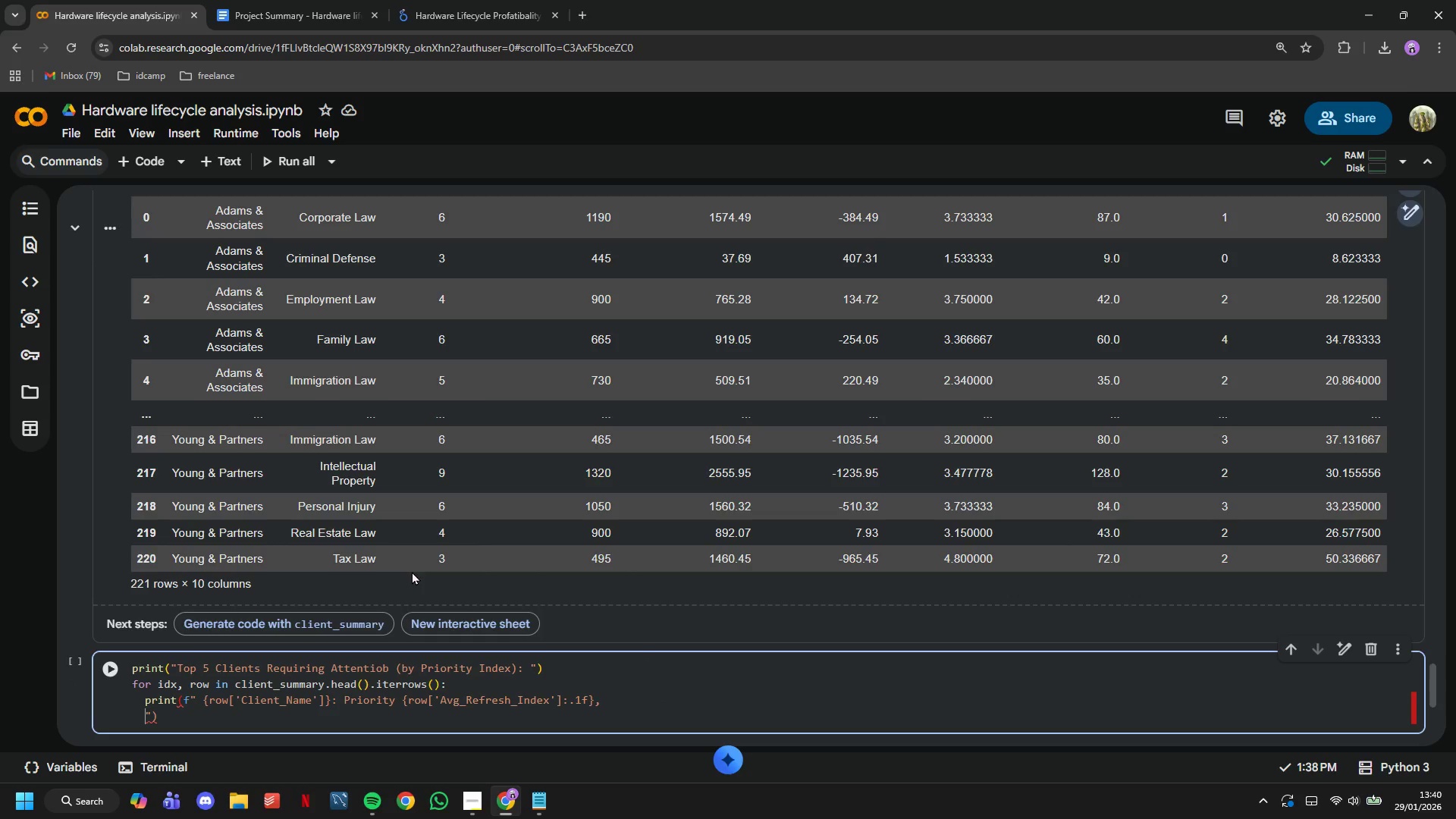 
key(Control+Z)
 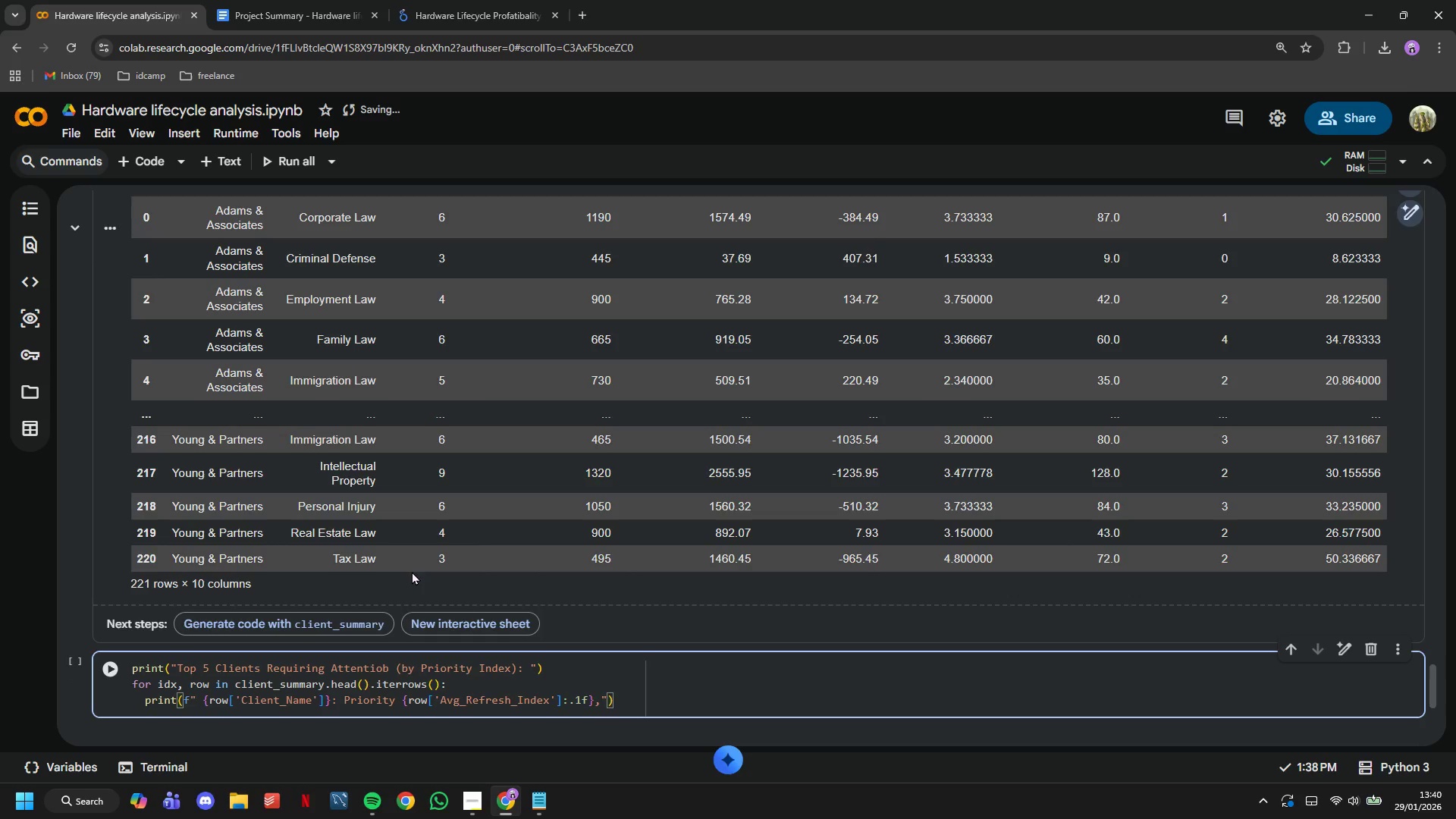 
key(Backspace)
 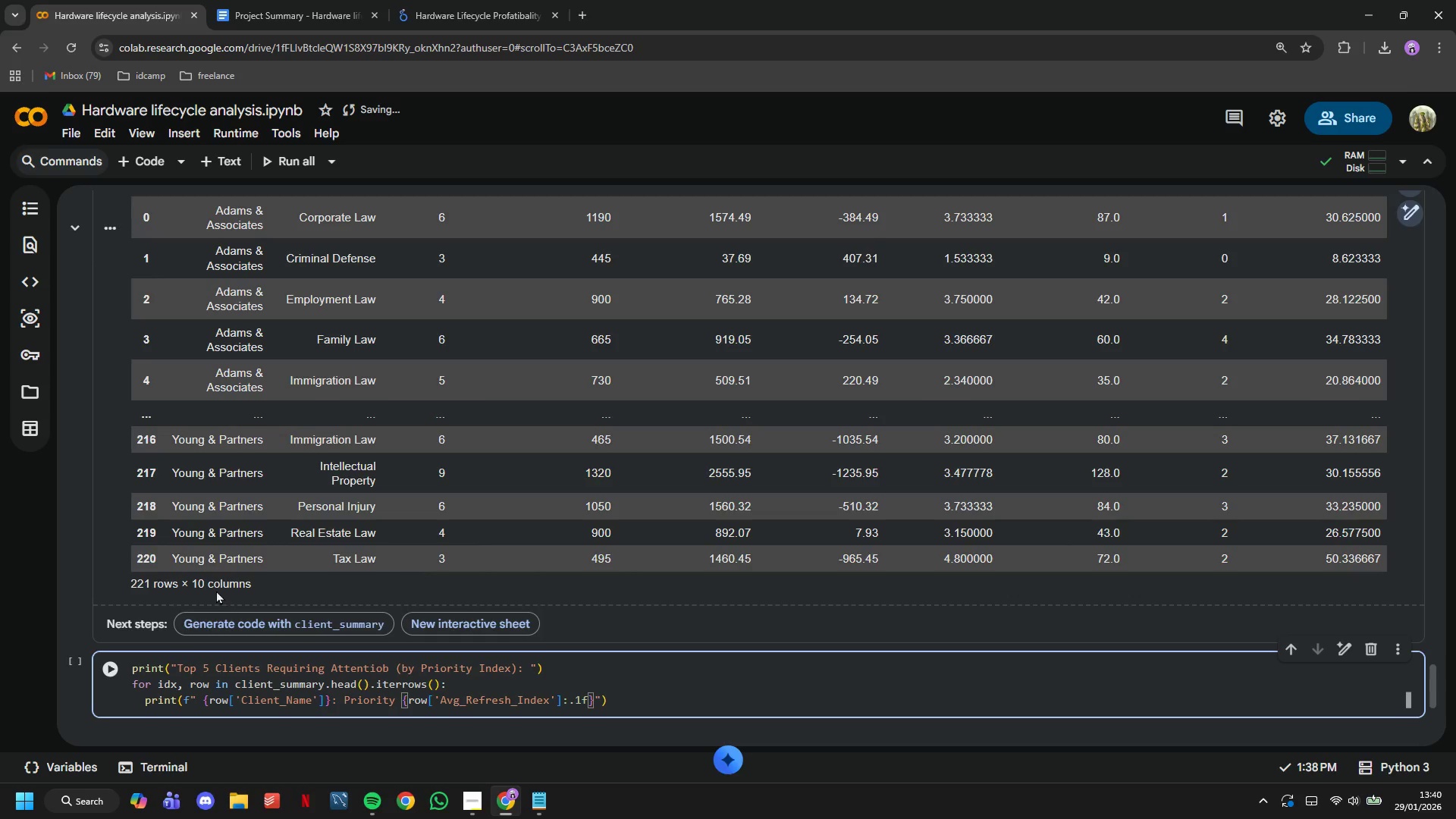 
scroll: coordinate [210, 570], scroll_direction: down, amount: 1.0
 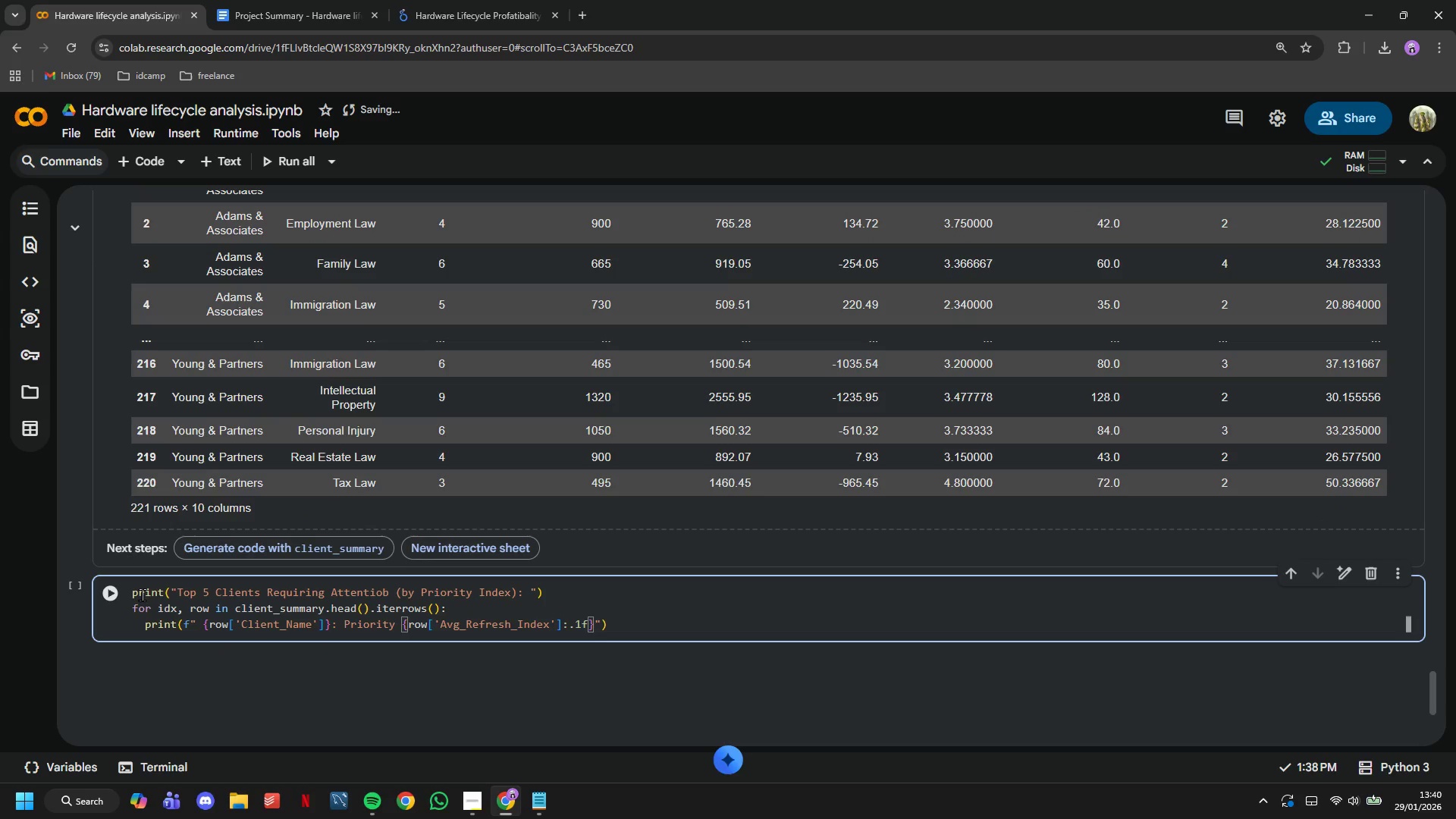 
left_click([127, 593])
 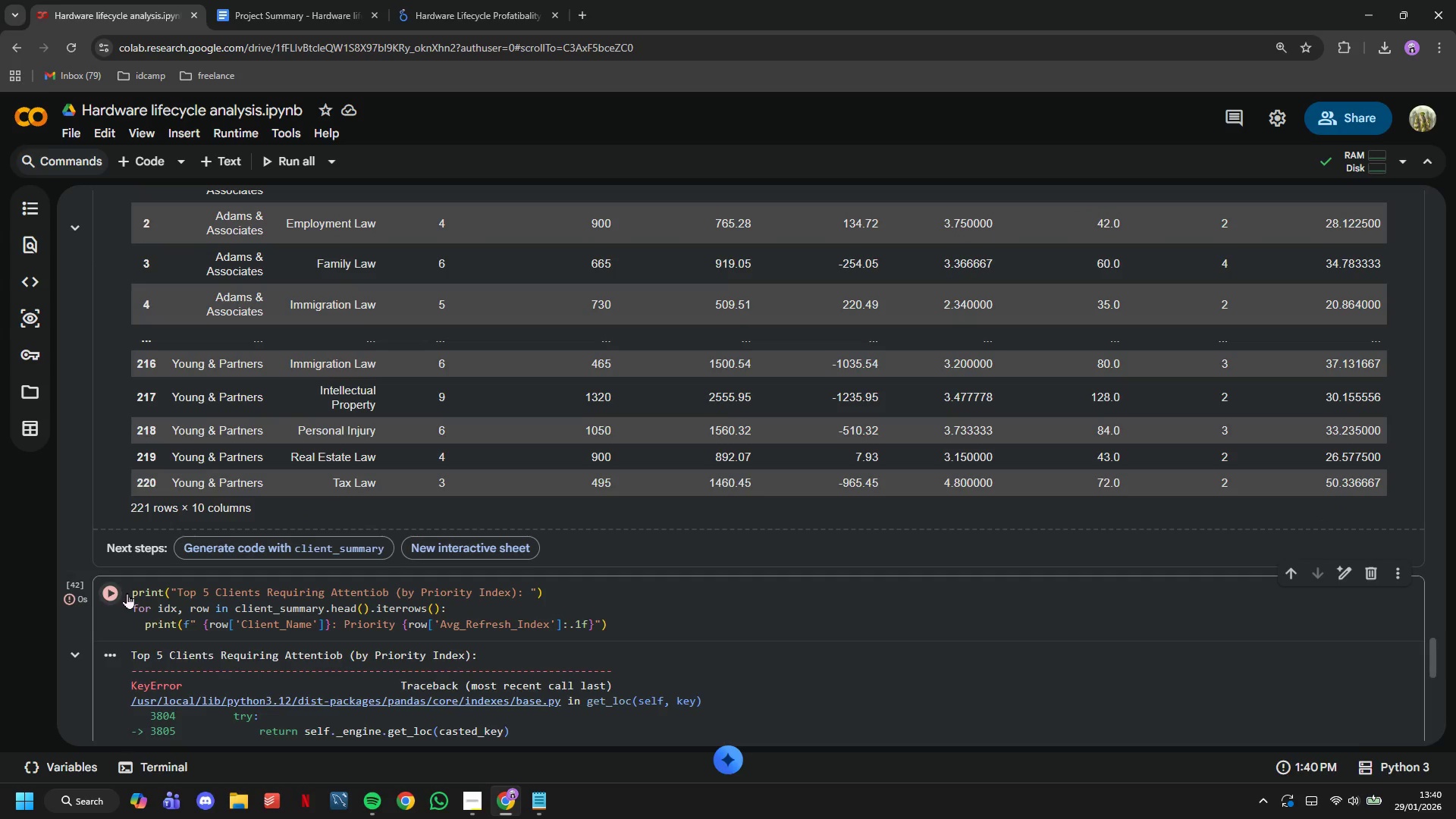 
scroll: coordinate [162, 635], scroll_direction: down, amount: 6.0
 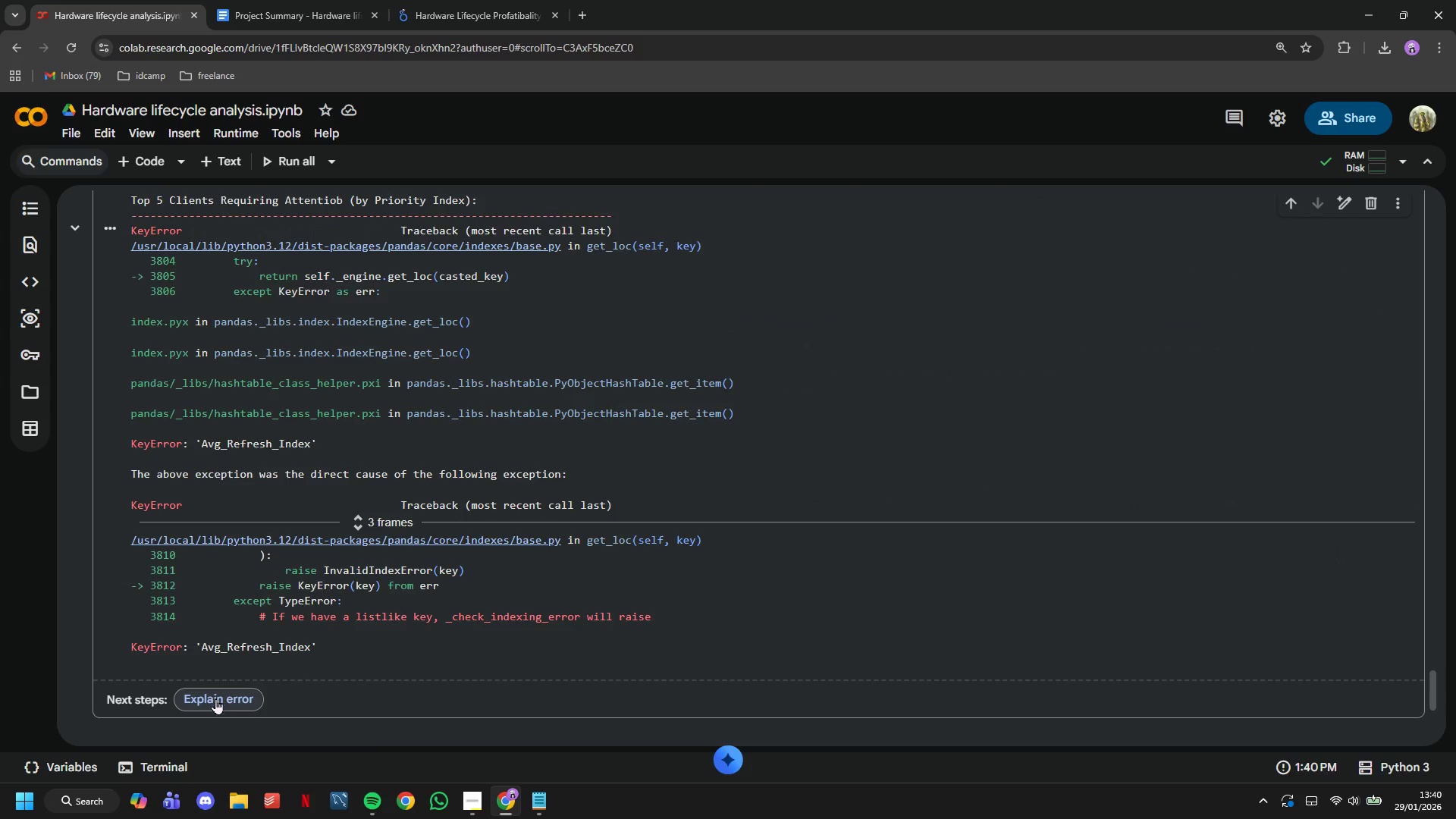 
left_click([215, 699])
 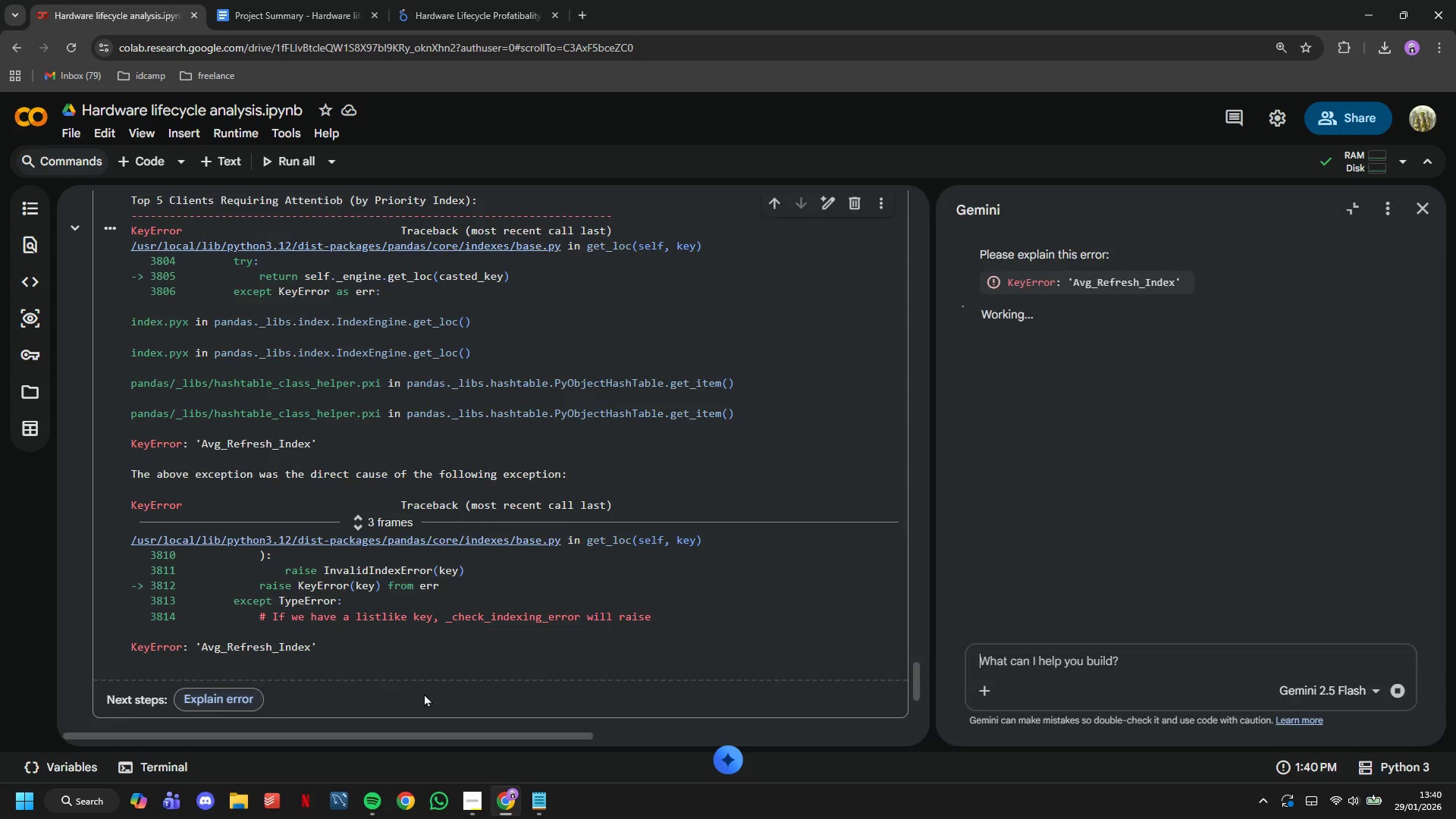 
scroll: coordinate [559, 645], scroll_direction: up, amount: 4.0
 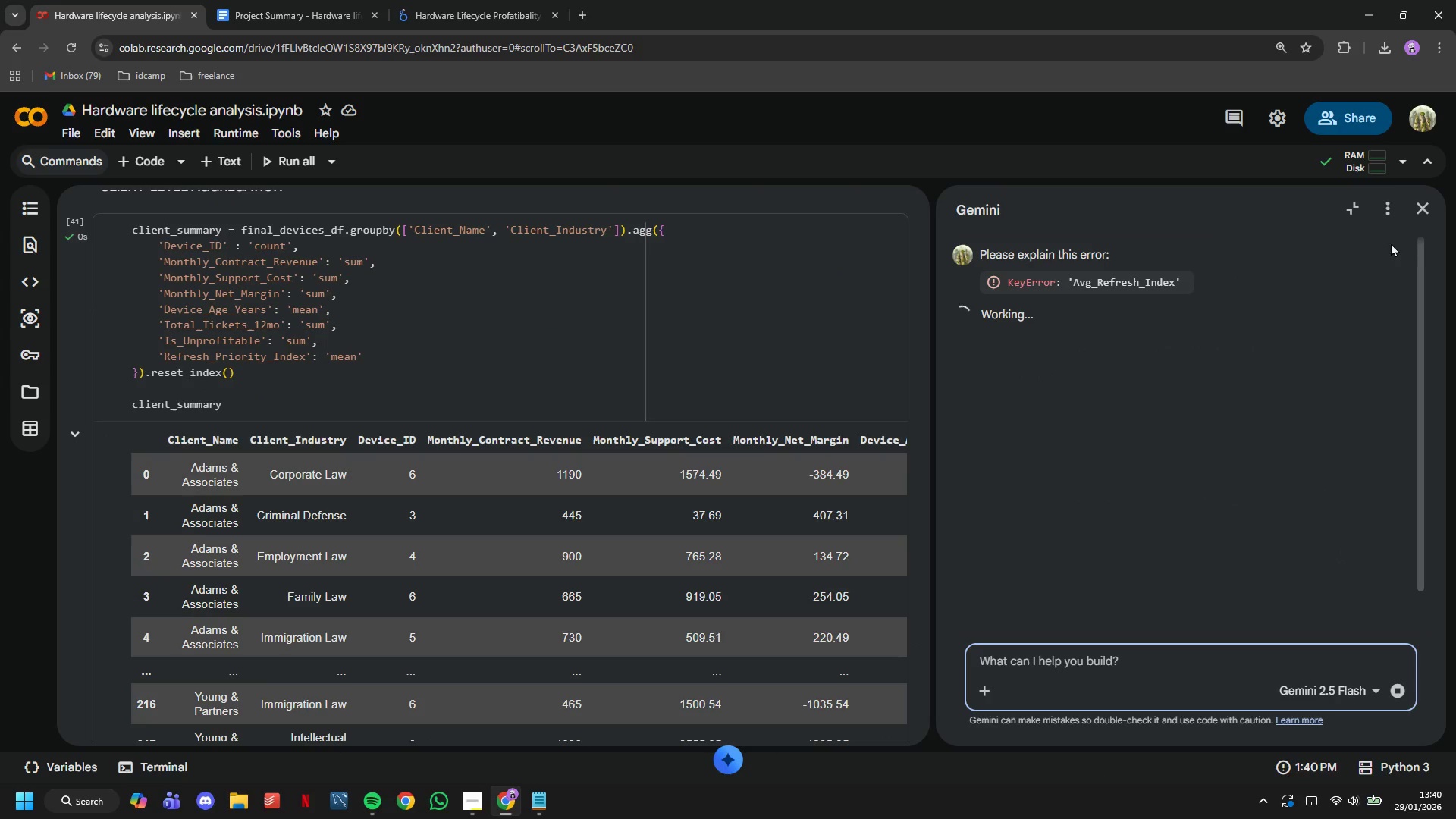 
scroll: coordinate [983, 443], scroll_direction: down, amount: 6.0
 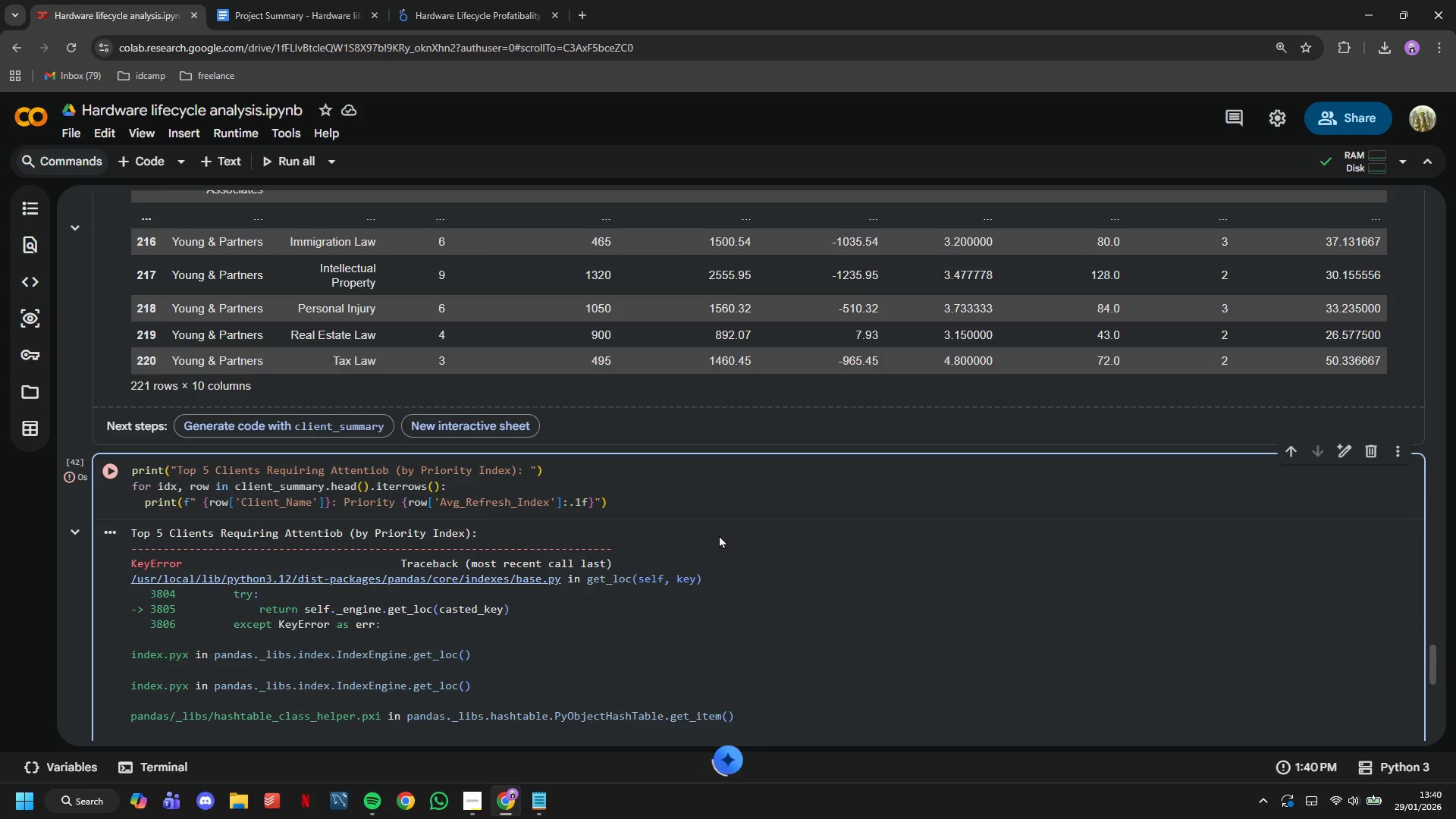 
scroll: coordinate [723, 530], scroll_direction: up, amount: 3.0
 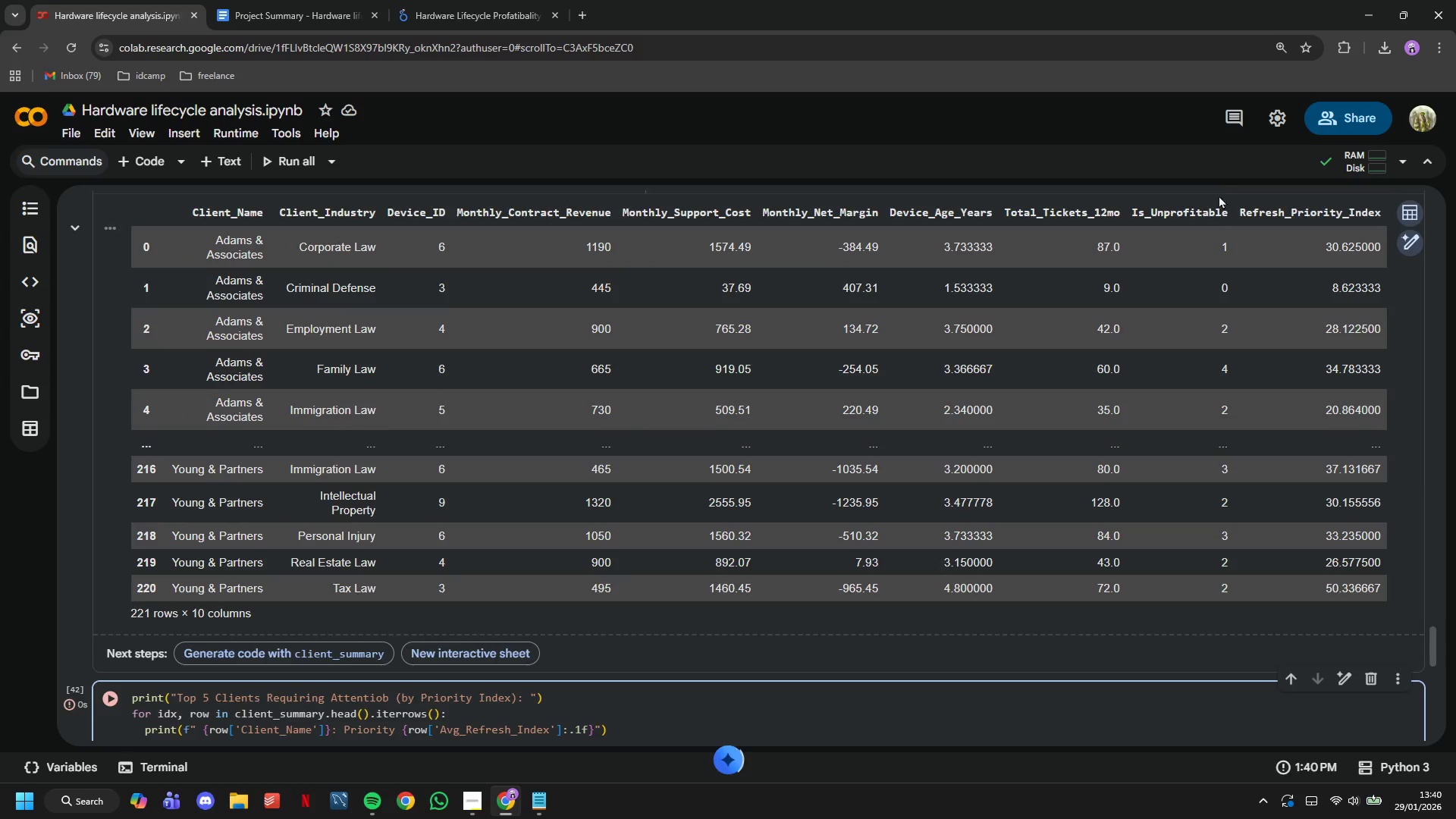 
left_click_drag(start_coordinate=[1240, 207], to_coordinate=[1395, 236])
 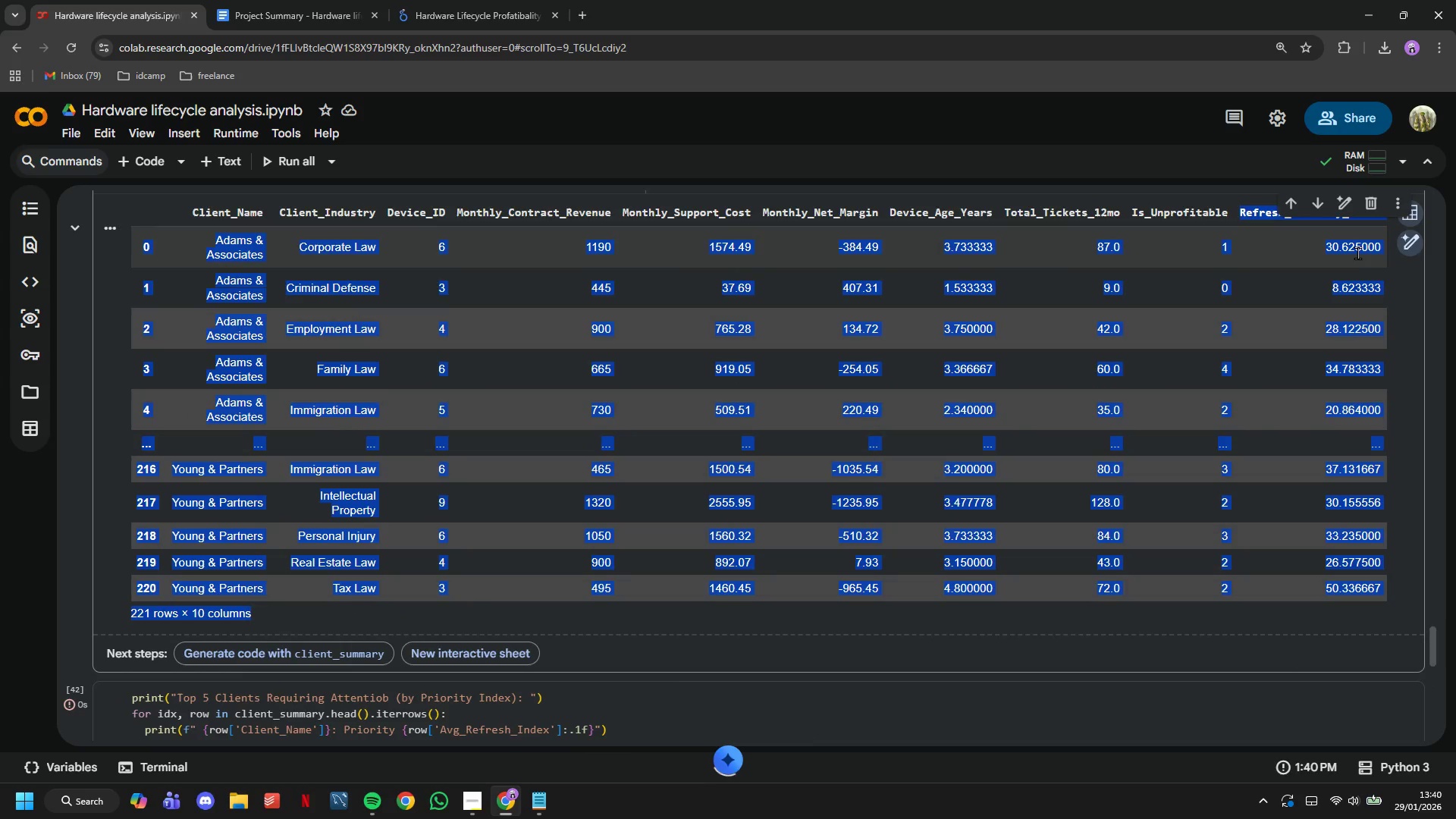 
left_click([1349, 260])
 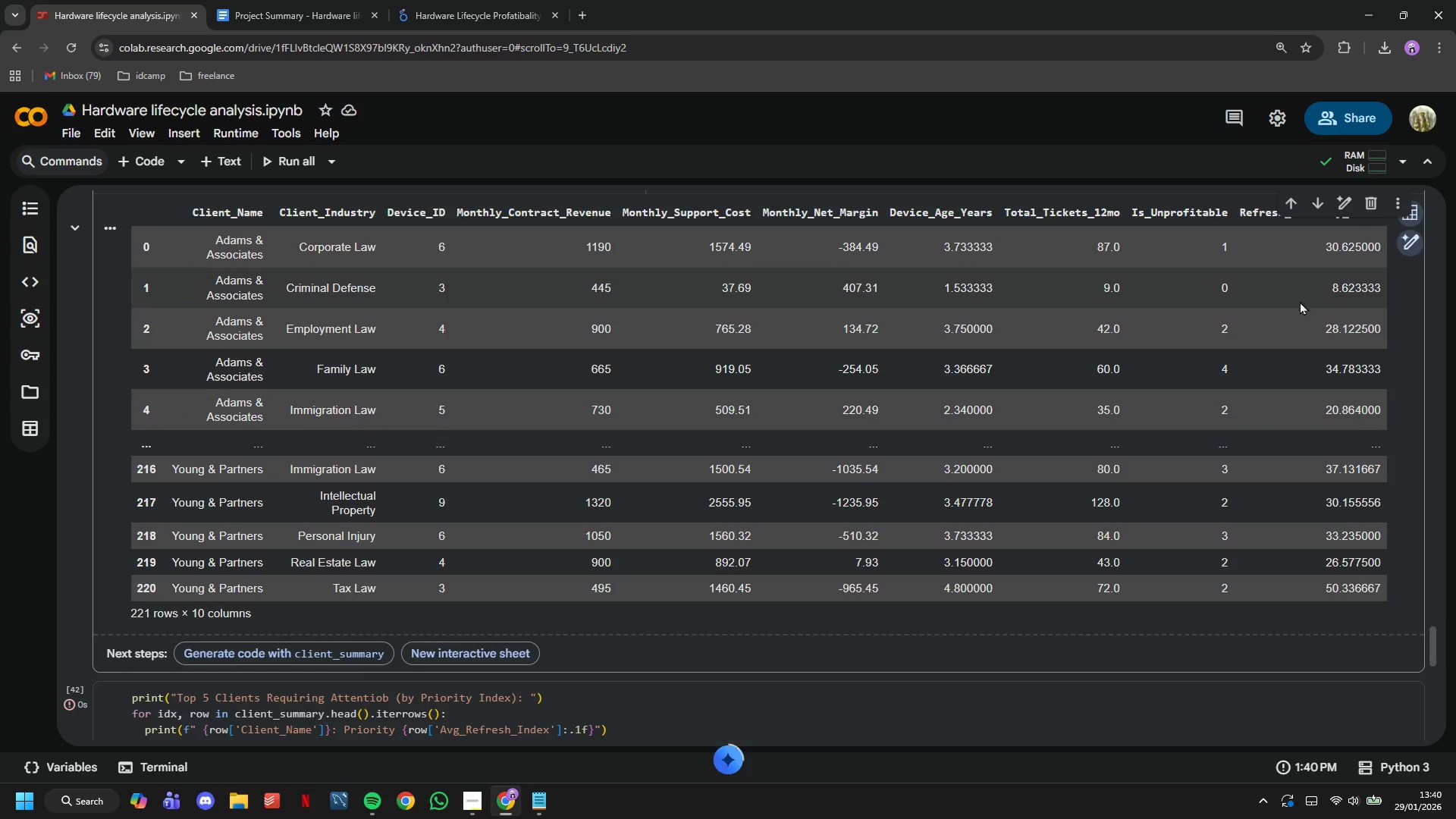 
scroll: coordinate [1298, 302], scroll_direction: up, amount: 1.0
 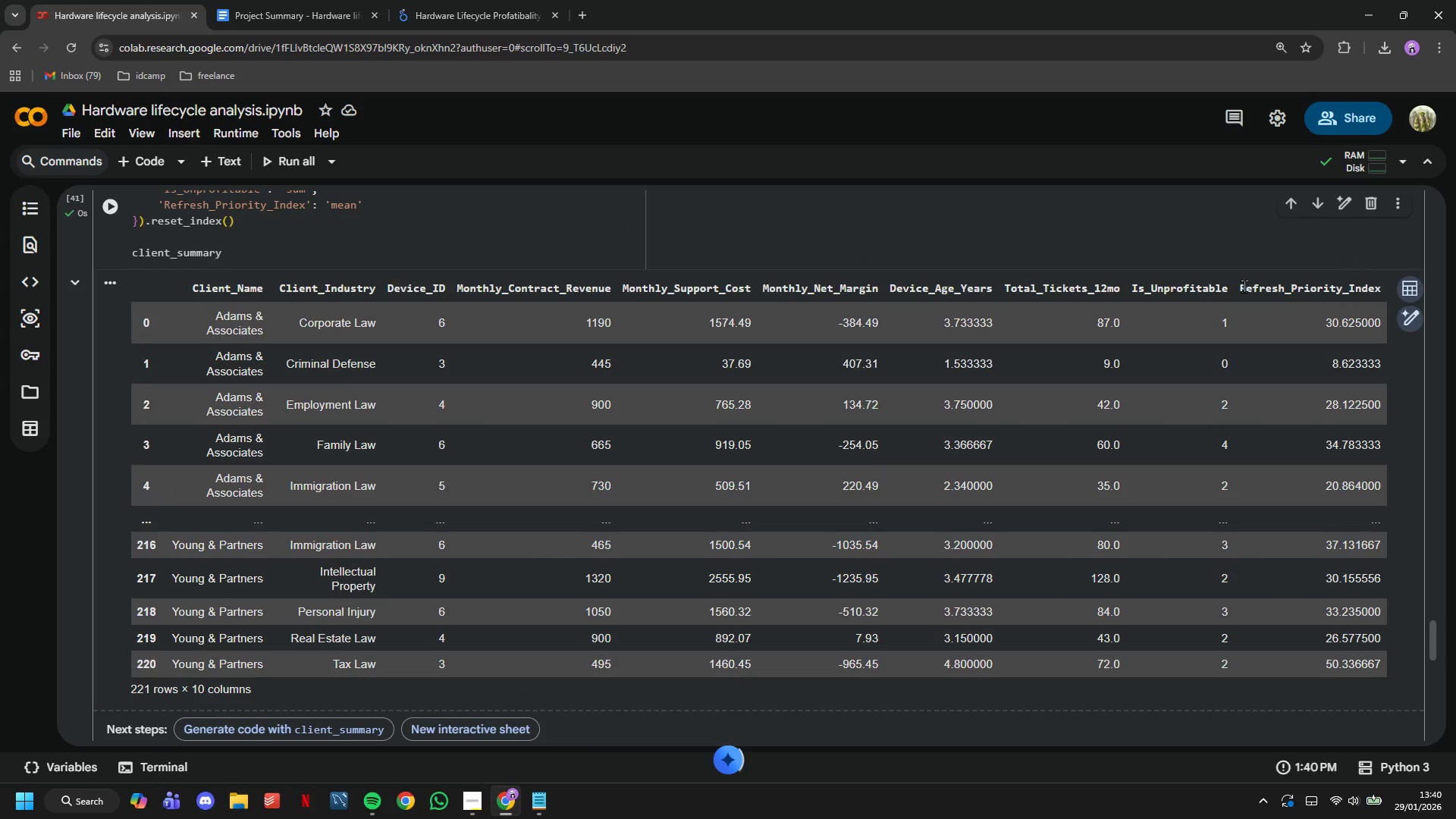 
left_click_drag(start_coordinate=[1241, 284], to_coordinate=[1150, 314])
 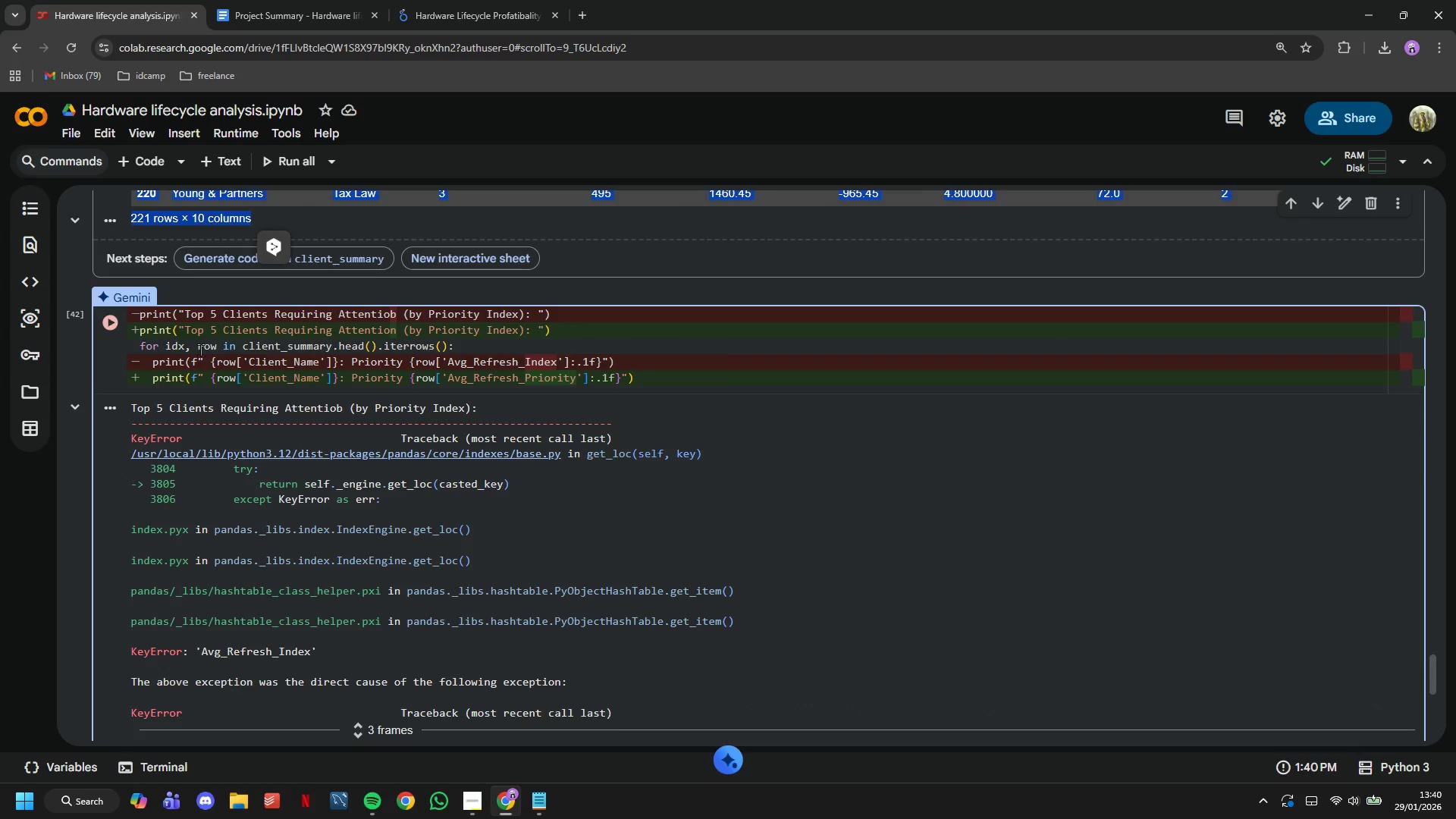 
scroll: coordinate [1341, 209], scroll_direction: up, amount: 1.0
 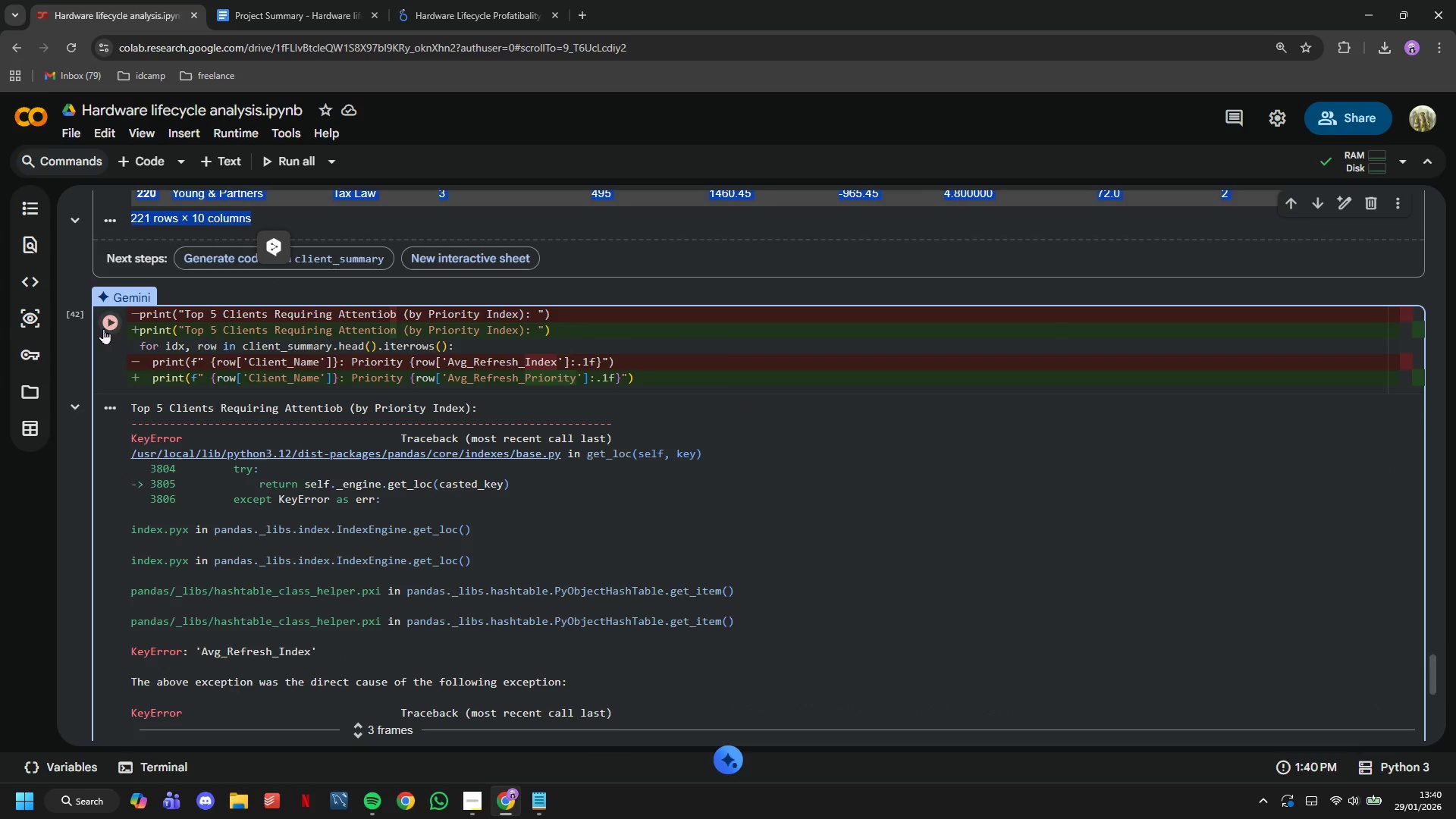 
left_click([102, 326])
 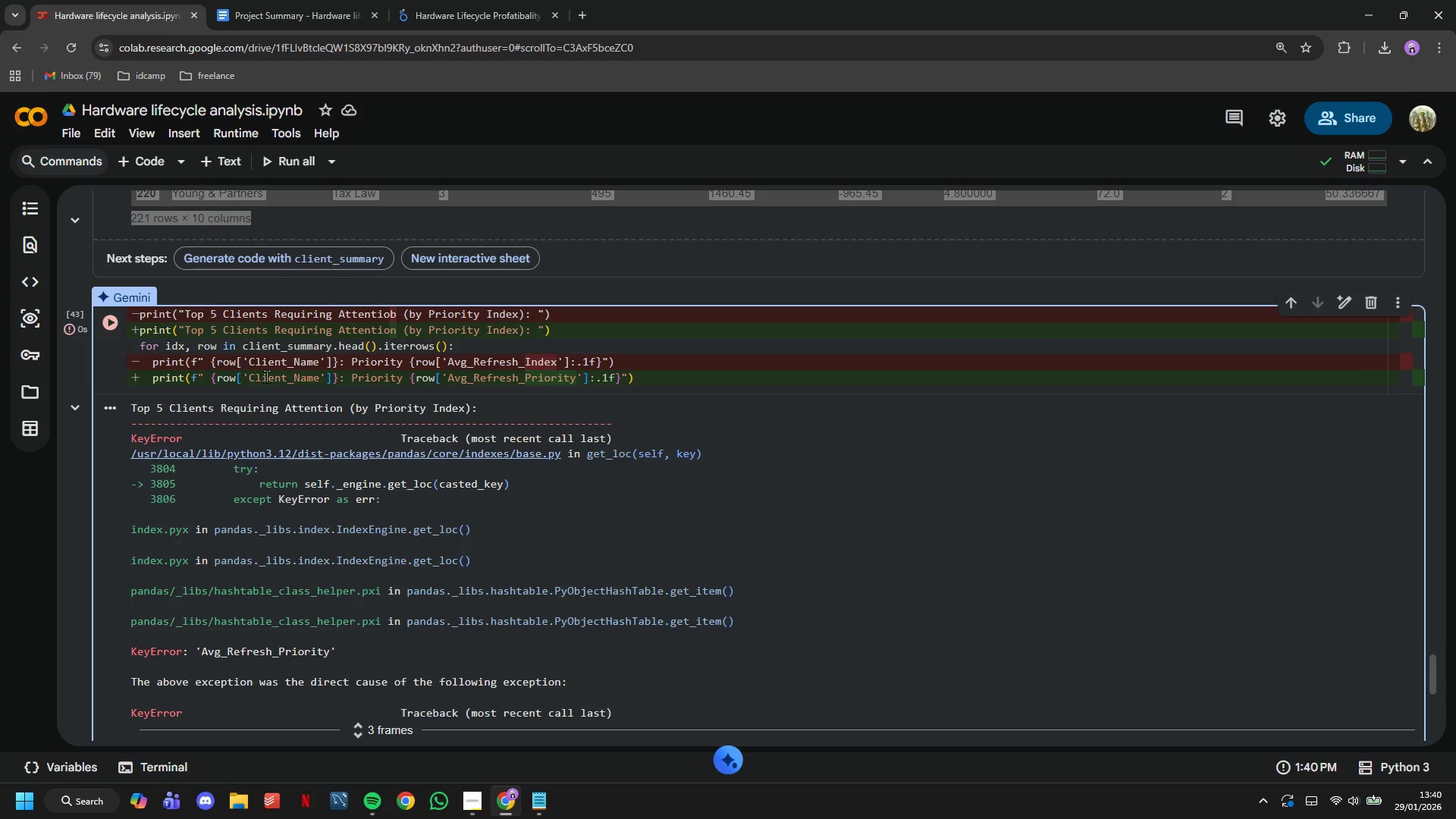 
scroll: coordinate [406, 400], scroll_direction: down, amount: 2.0
 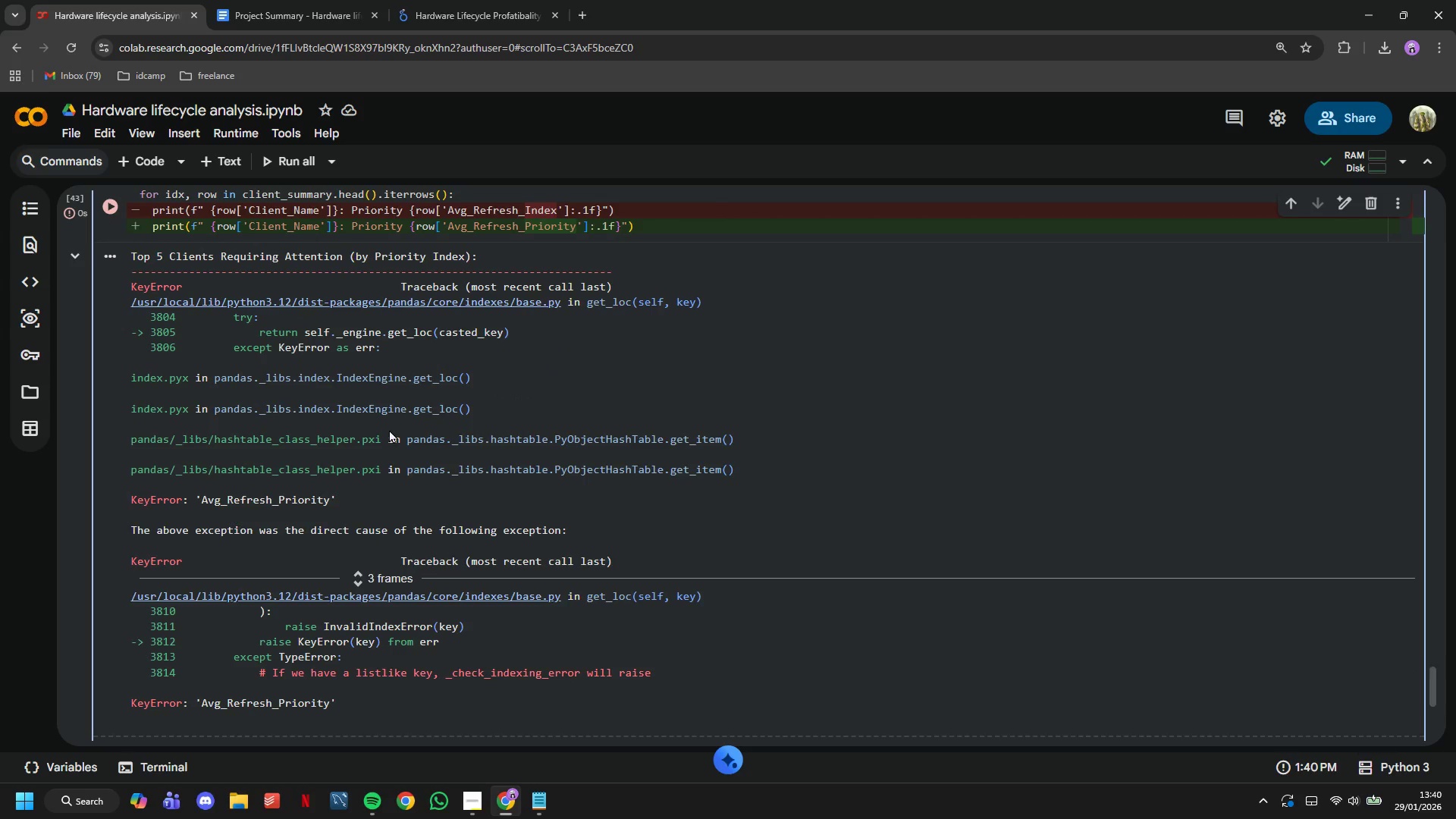 
scroll: coordinate [389, 429], scroll_direction: up, amount: 3.0
 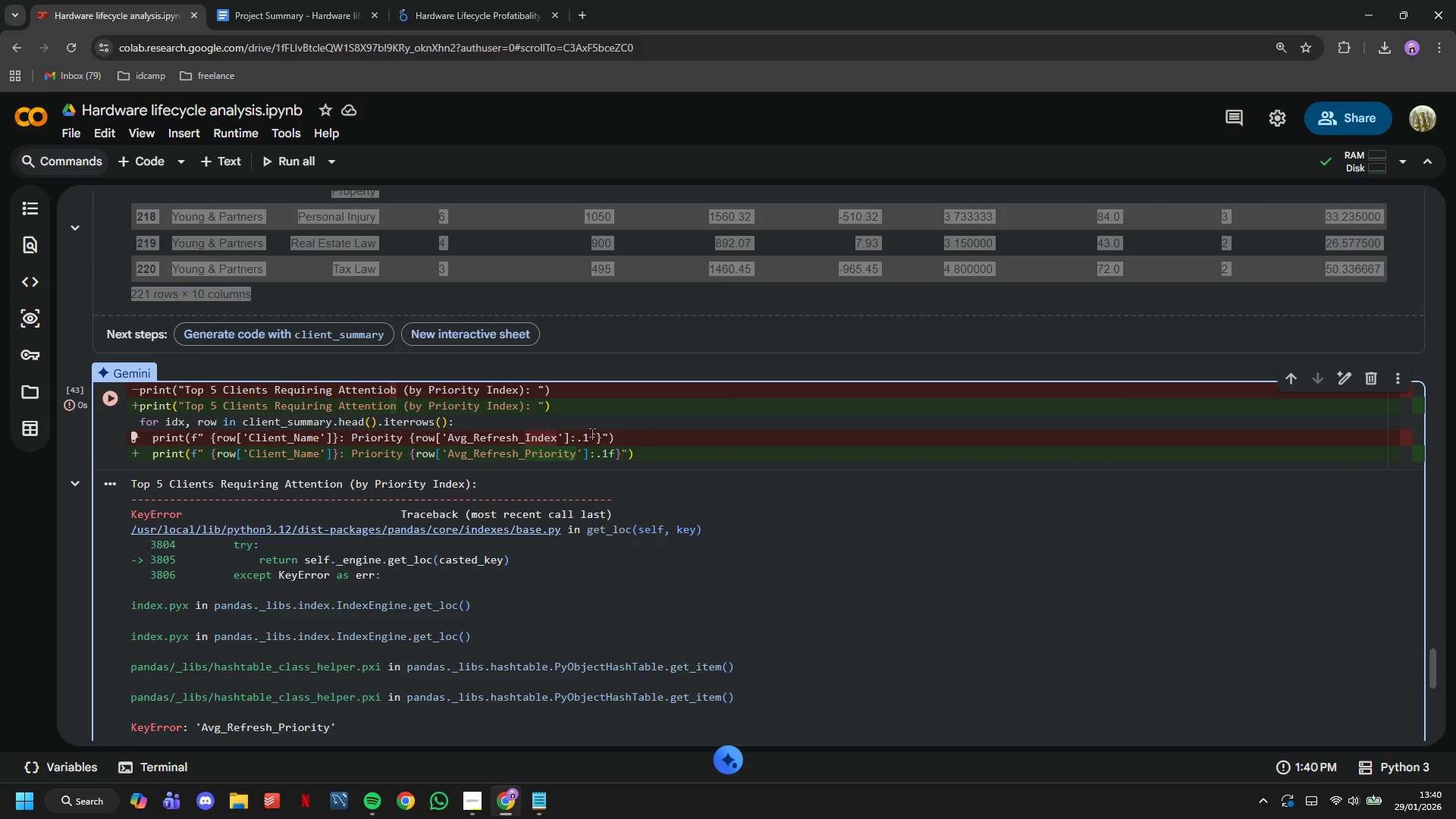 
double_click([653, 436])
 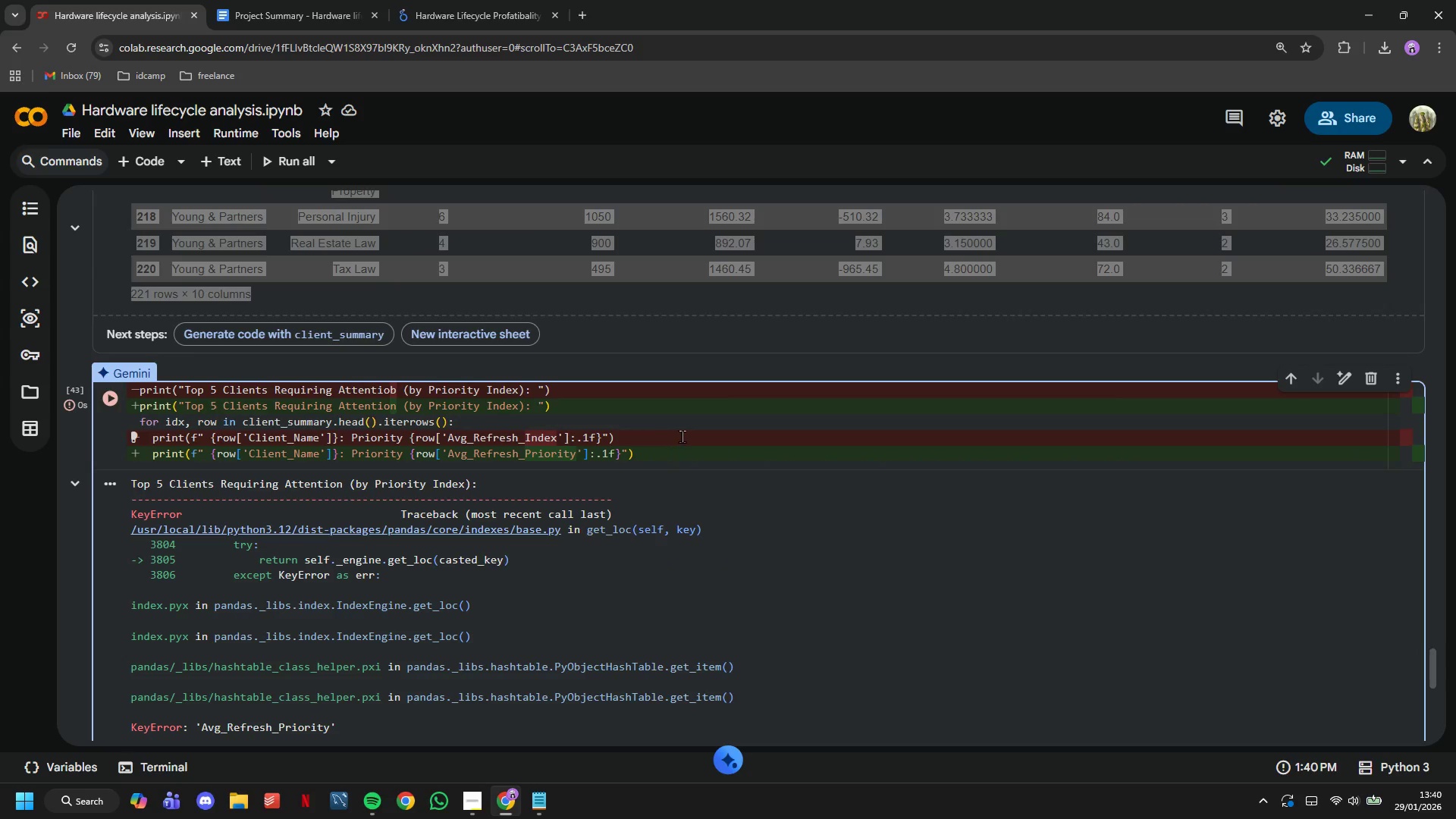 
left_click([697, 444])
 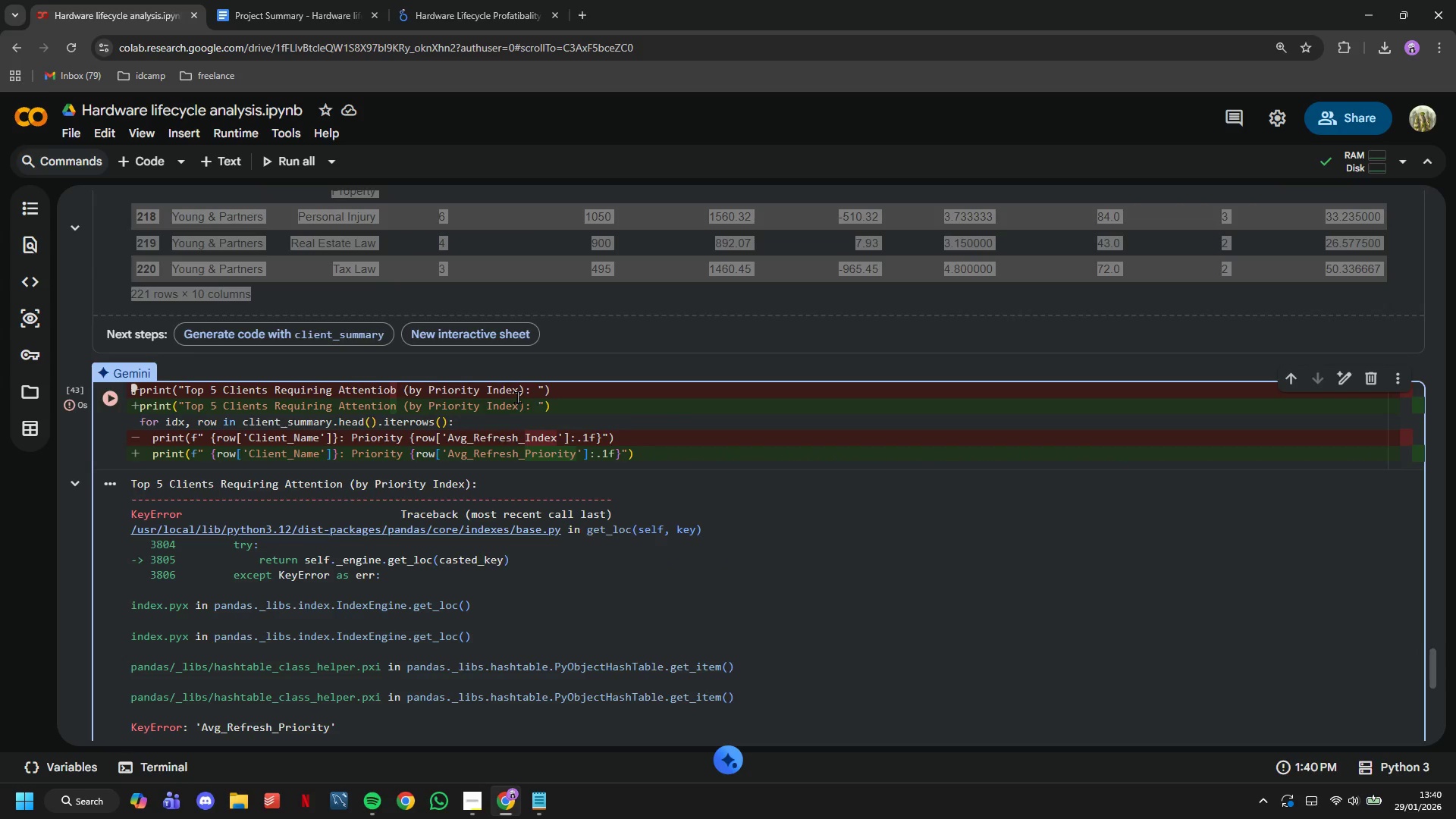 
left_click([950, 440])
 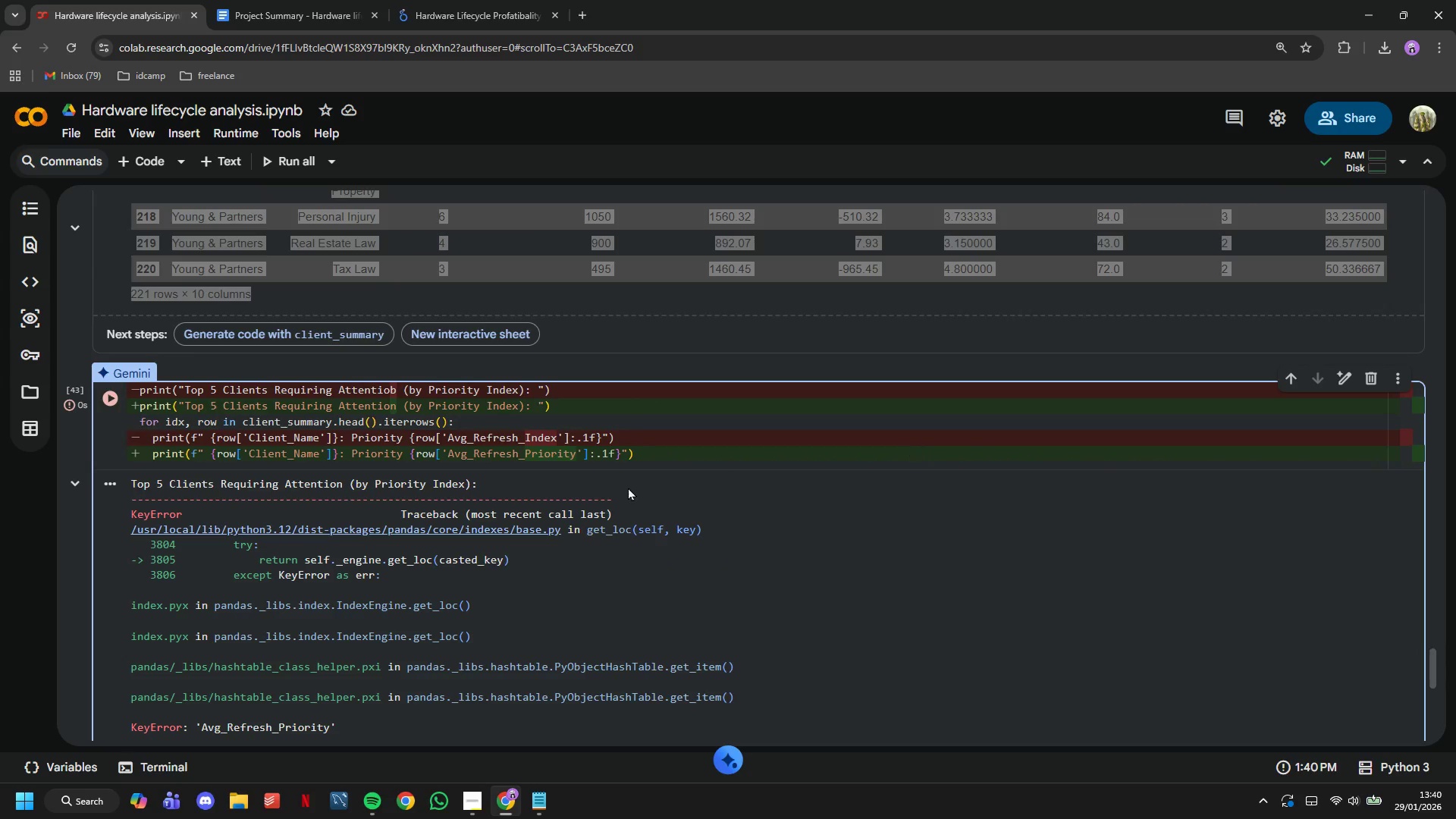 
left_click([626, 487])
 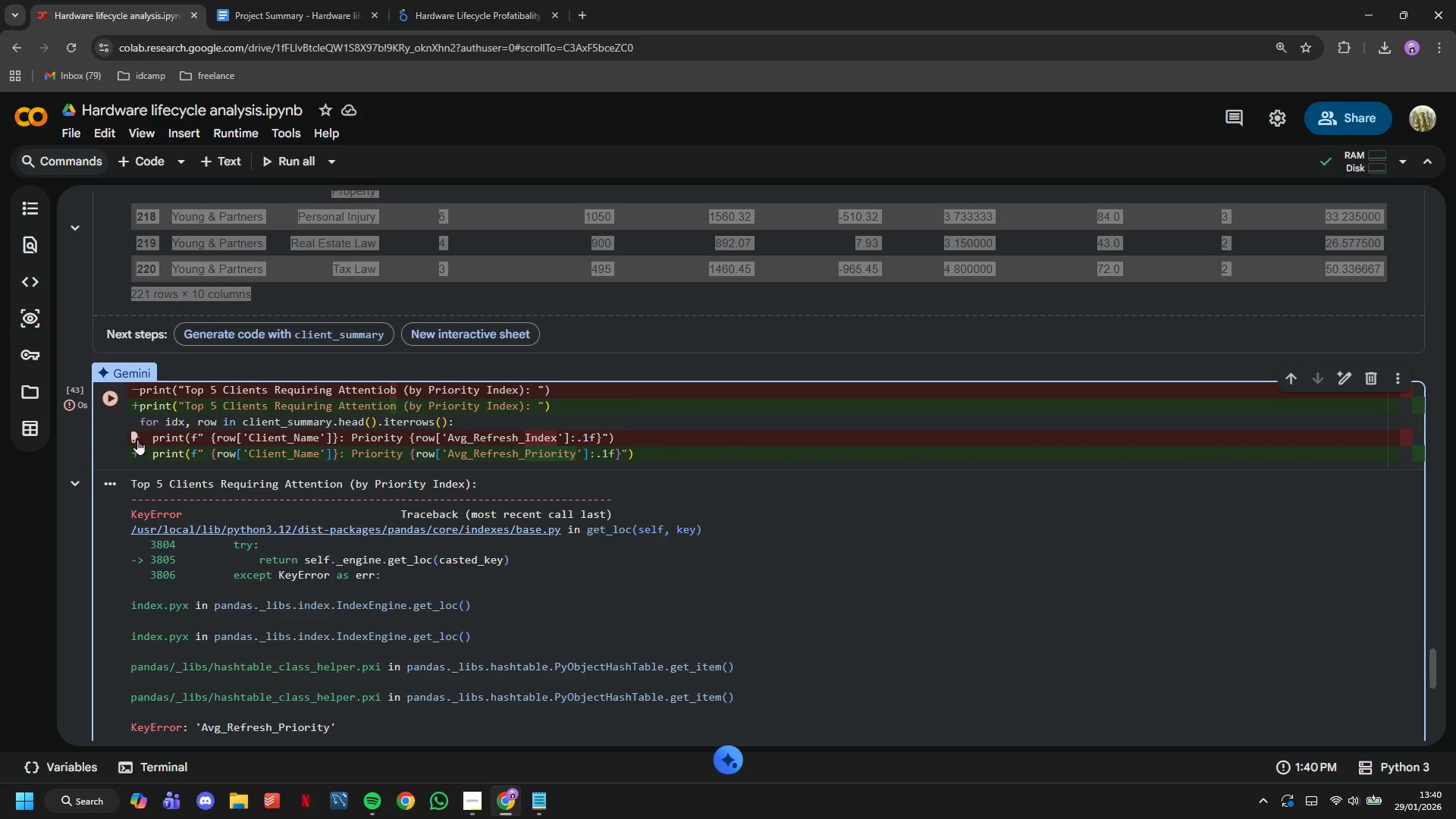 
left_click([137, 438])
 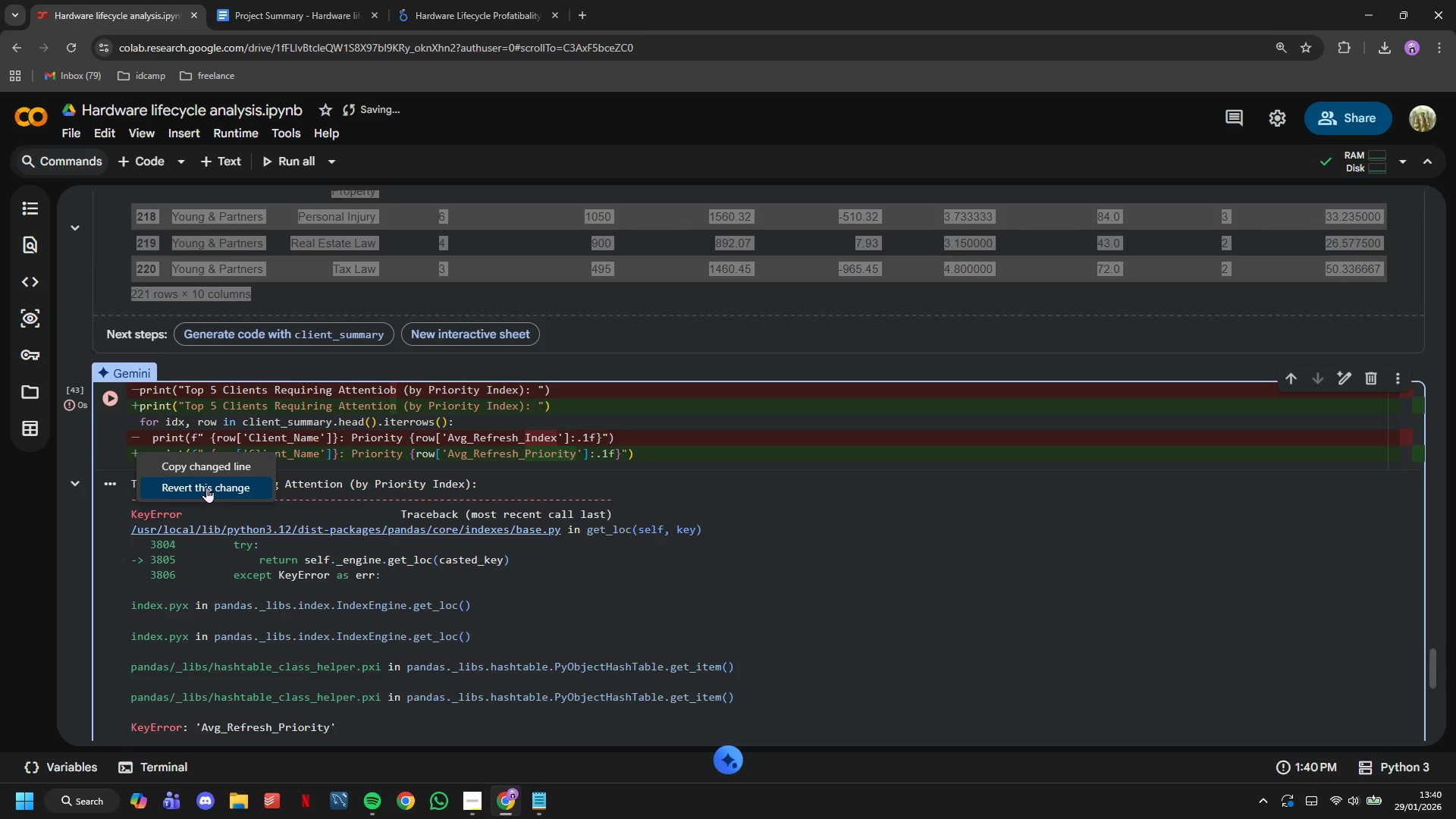 
left_click_drag(start_coordinate=[206, 486], to_coordinate=[213, 486])
 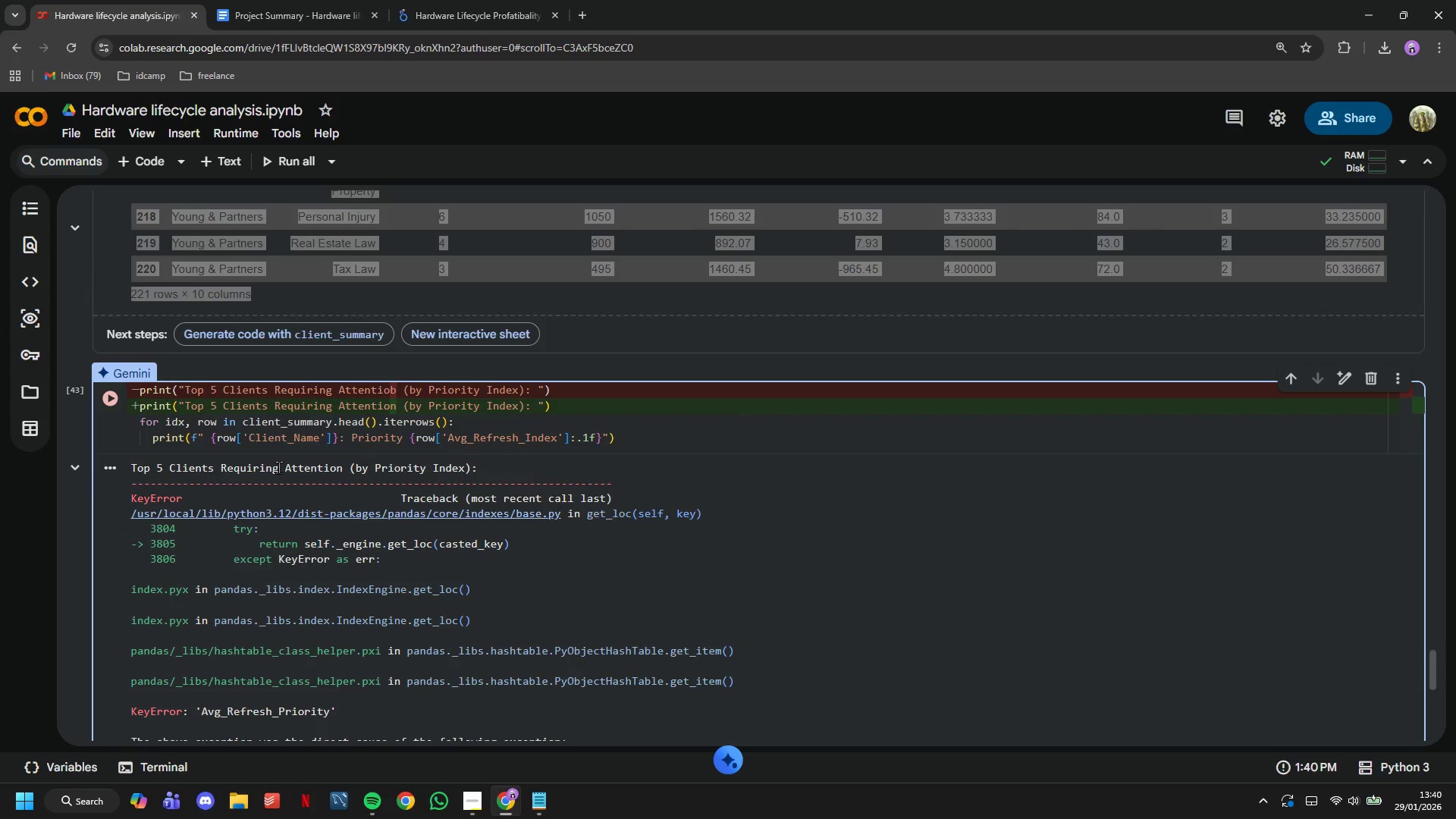 
left_click([295, 446])
 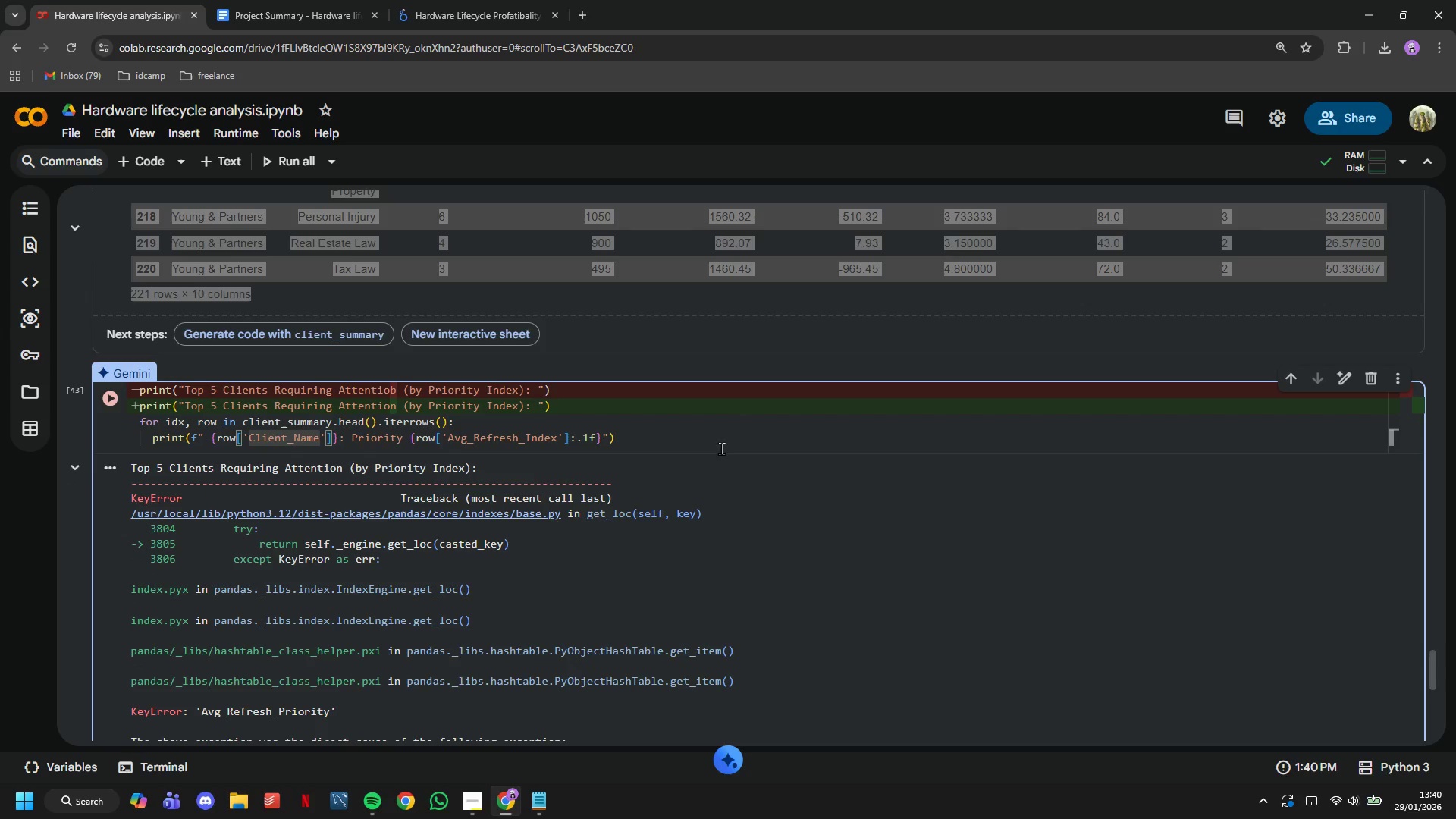 
left_click([721, 448])
 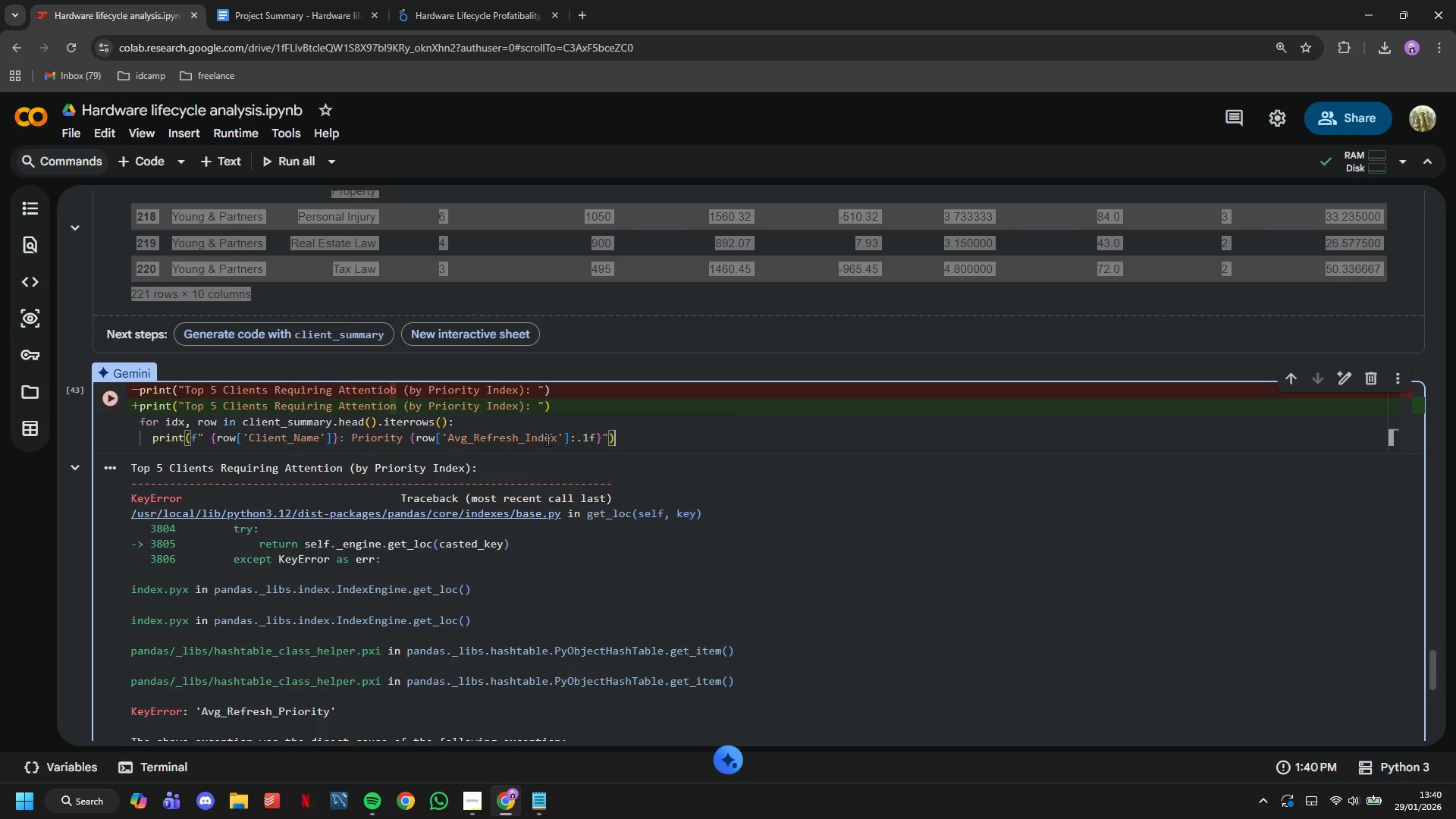 
left_click_drag(start_coordinate=[560, 438], to_coordinate=[447, 434])
 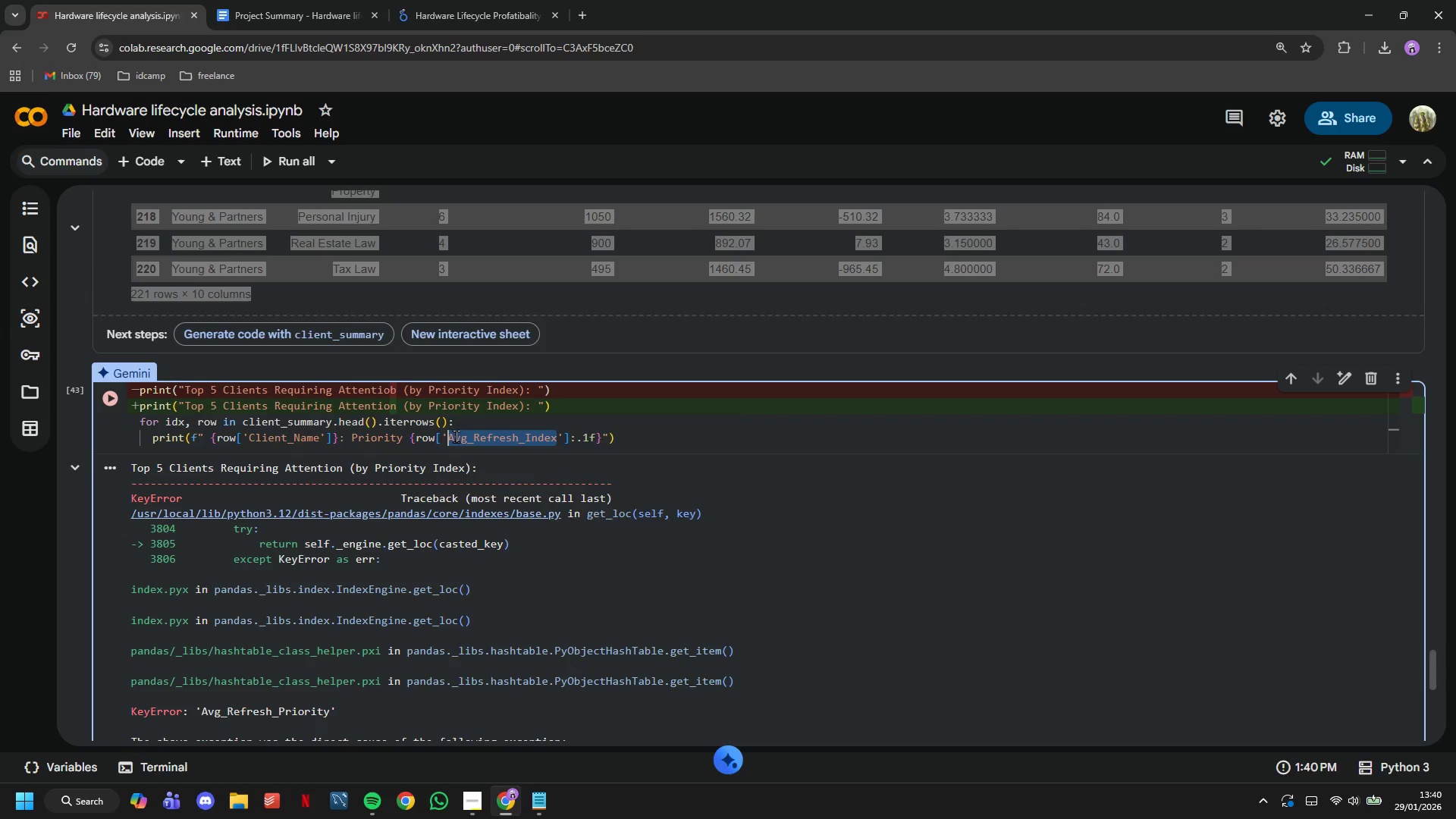 
key(Control+V)
 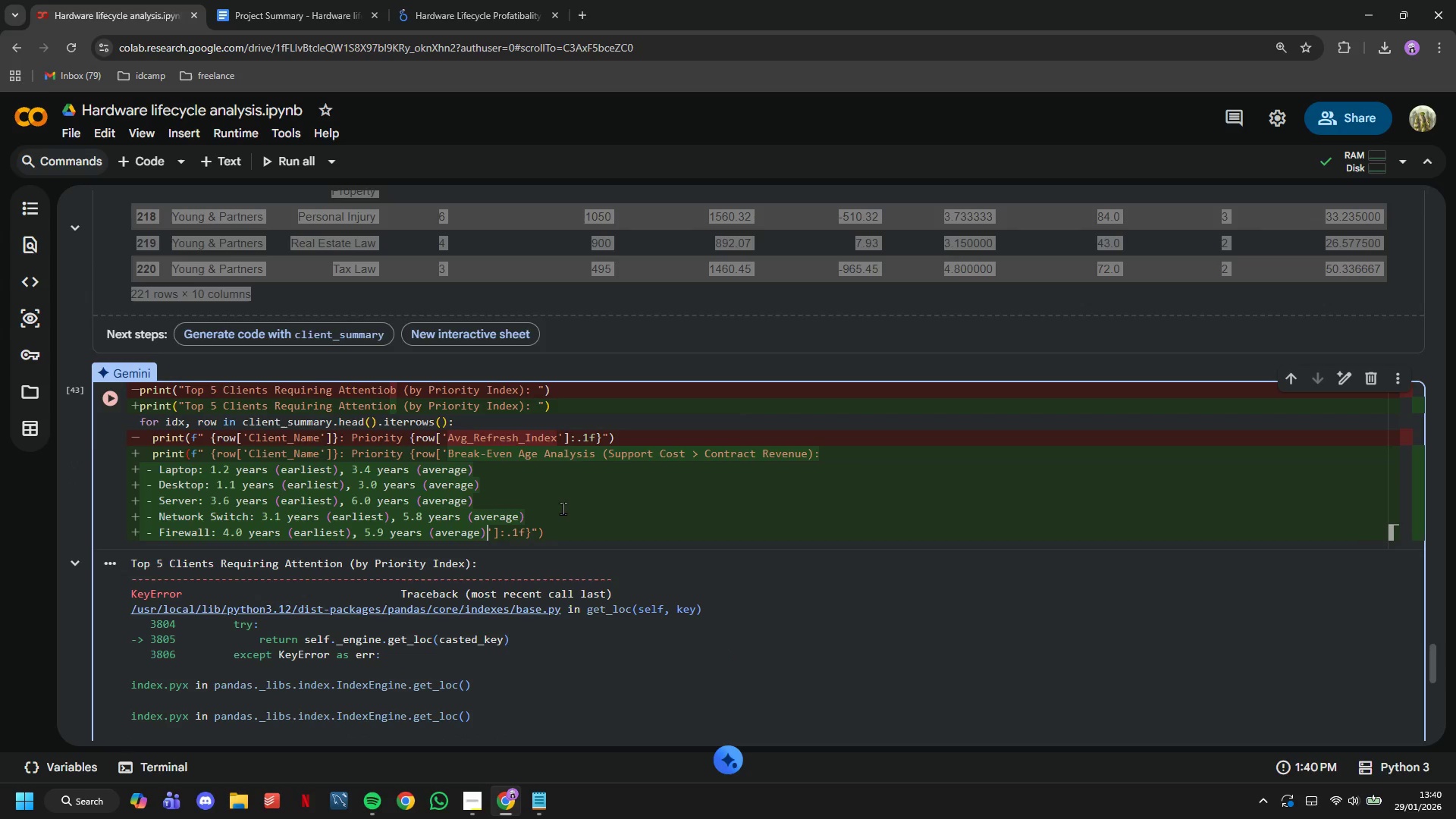 
key(Control+Z)
 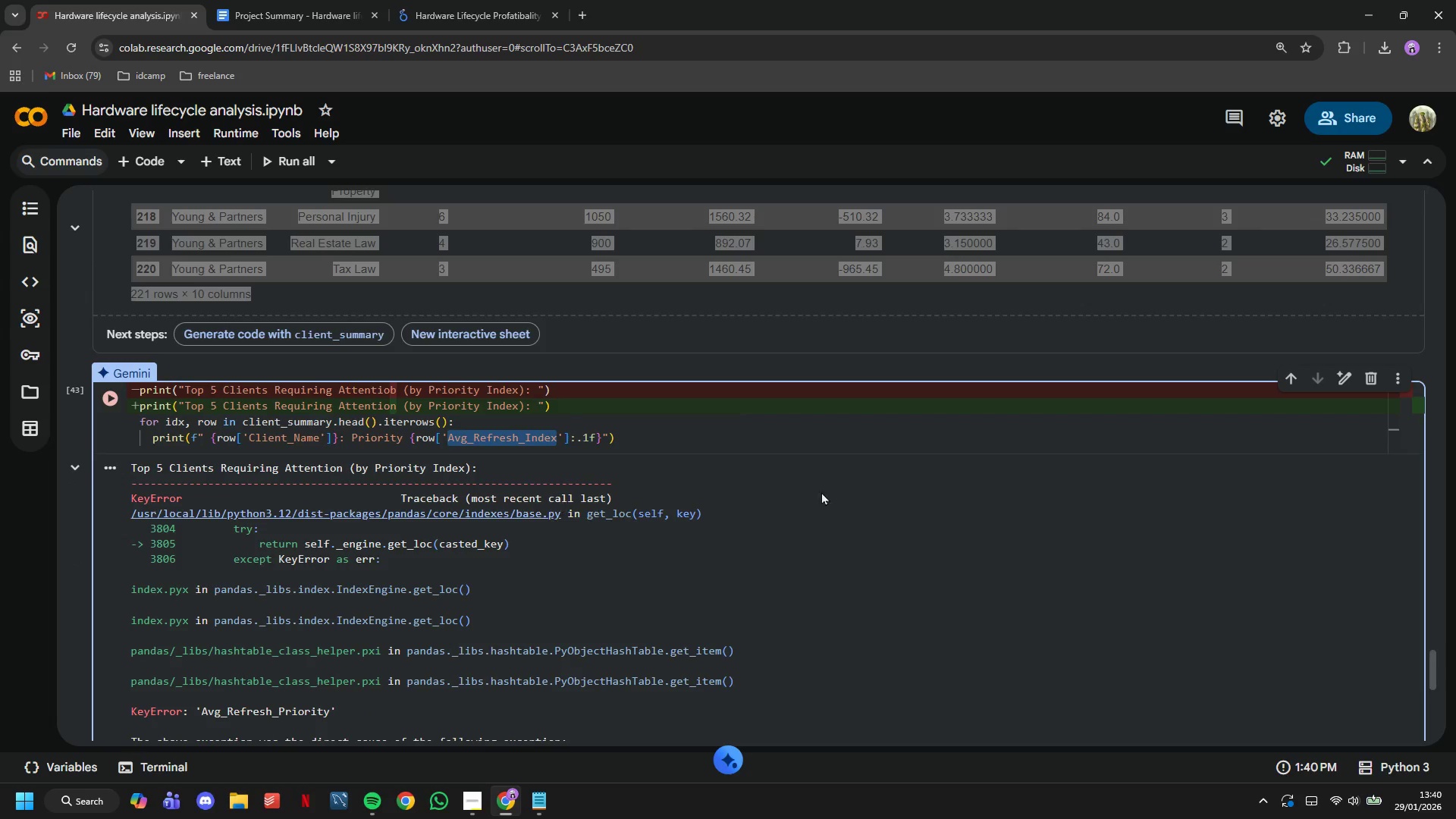 
scroll: coordinate [1133, 488], scroll_direction: up, amount: 5.0
 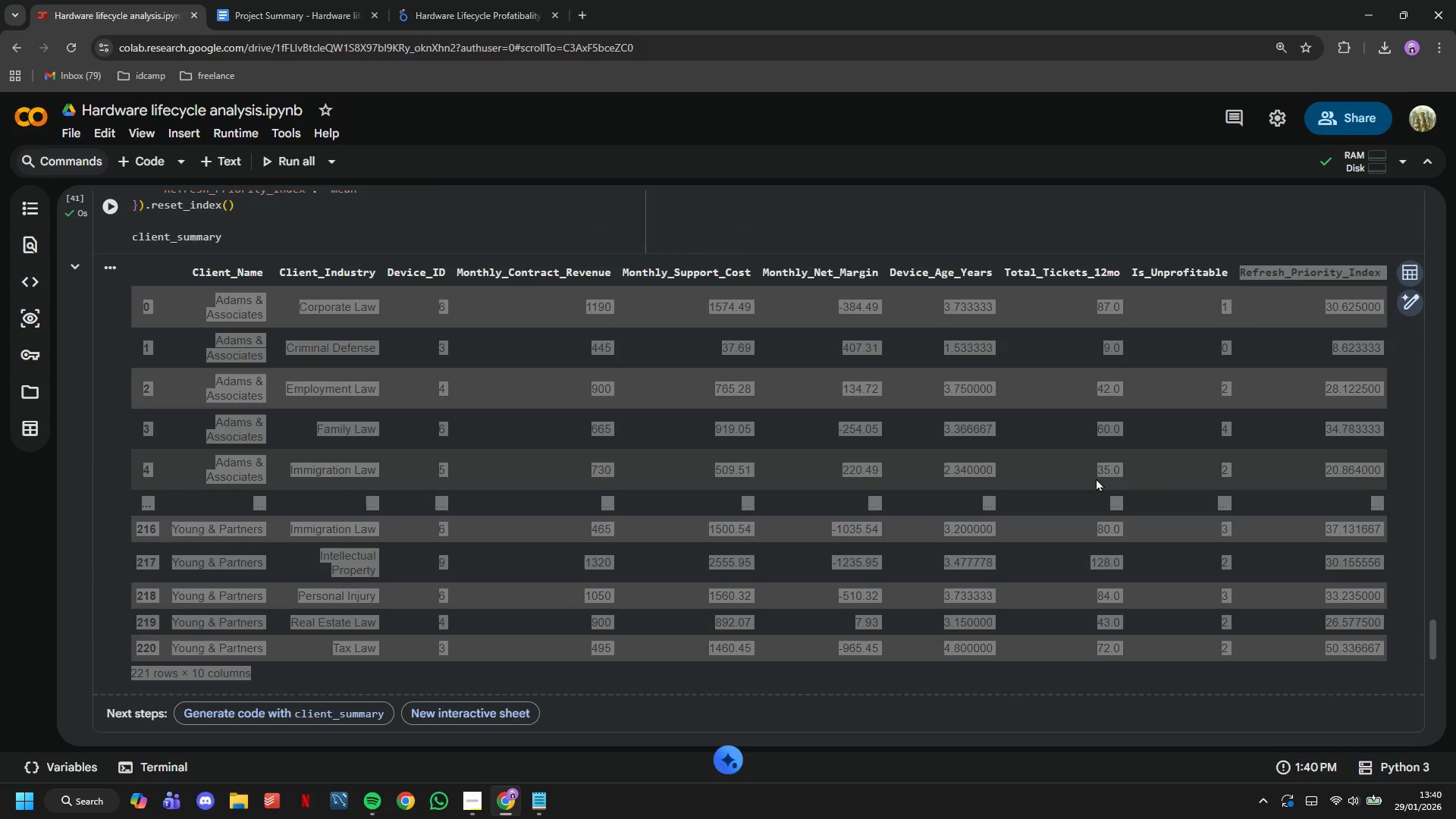 
scroll: coordinate [957, 480], scroll_direction: down, amount: 3.0
 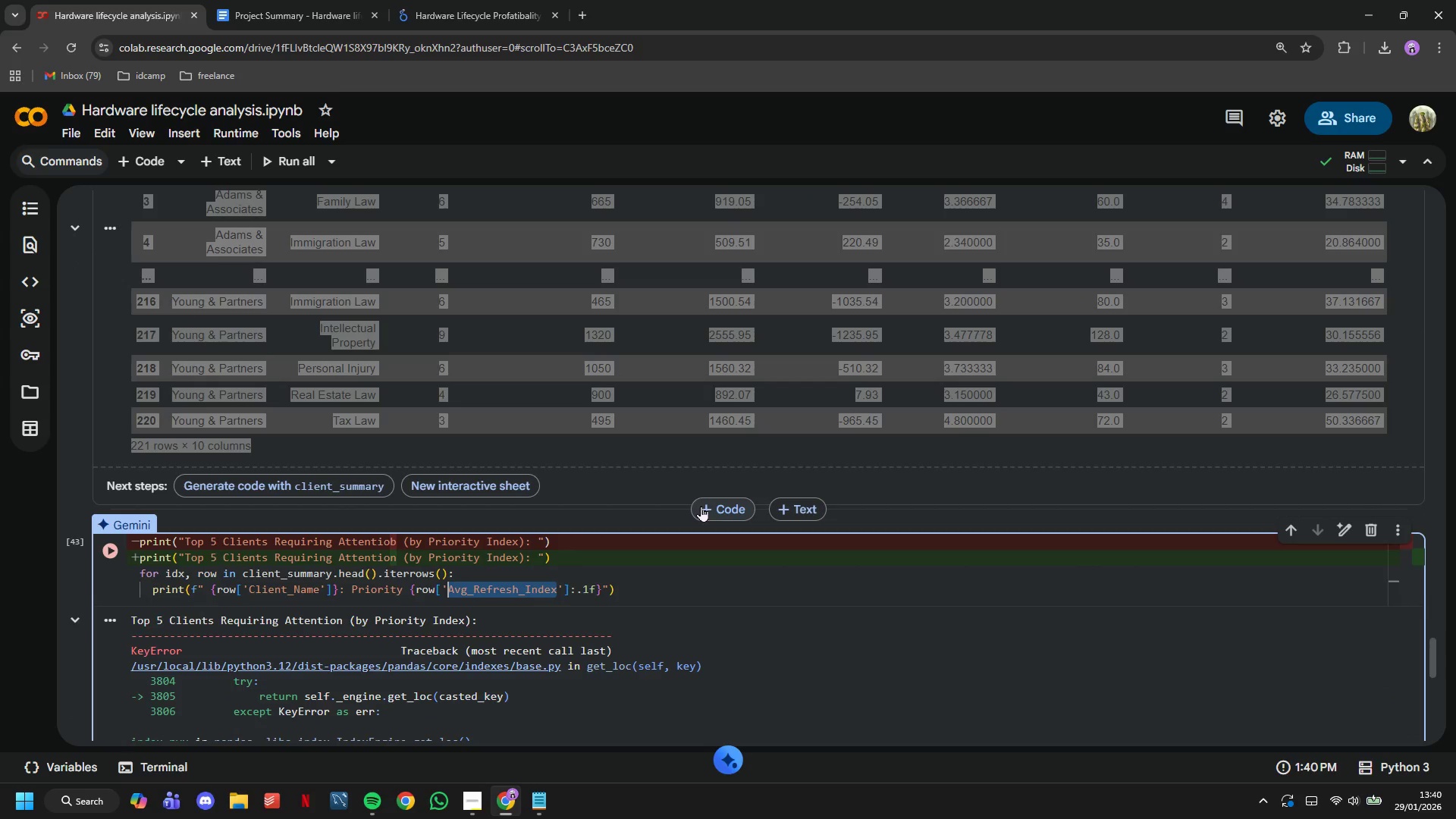 
key(Backspace)
 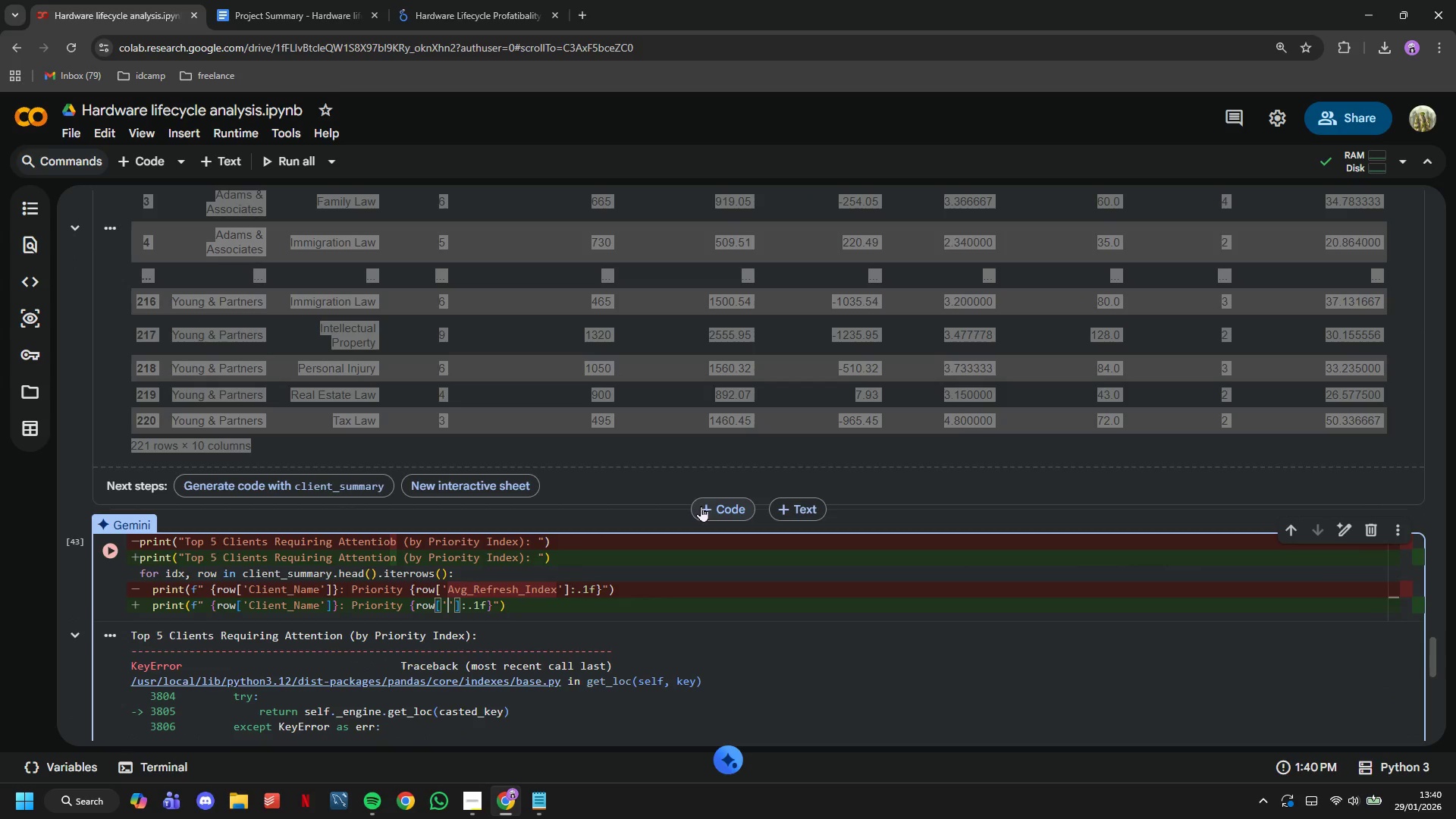 
key(Meta+MetaLeft)
 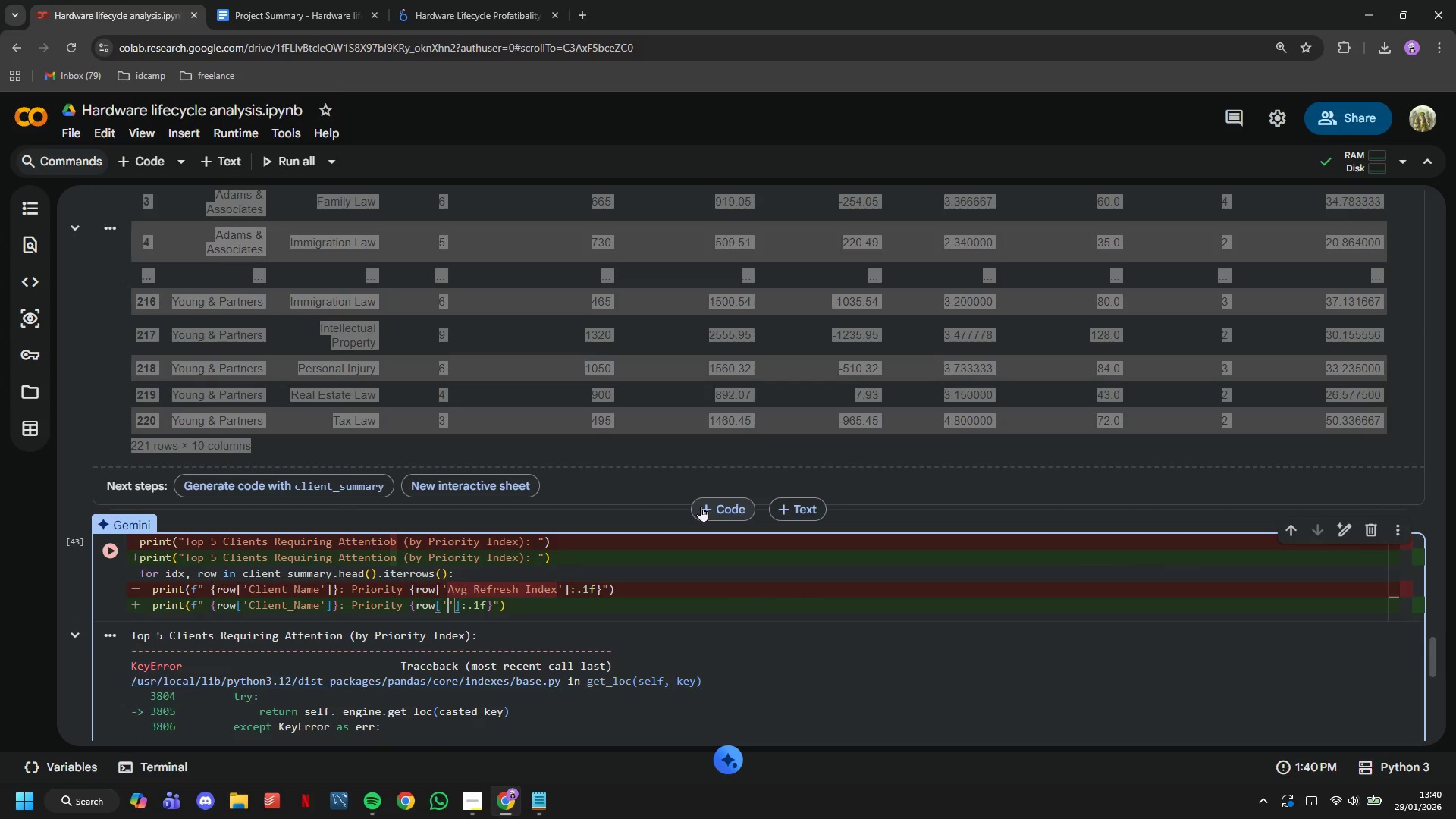 
key(Meta+V)
 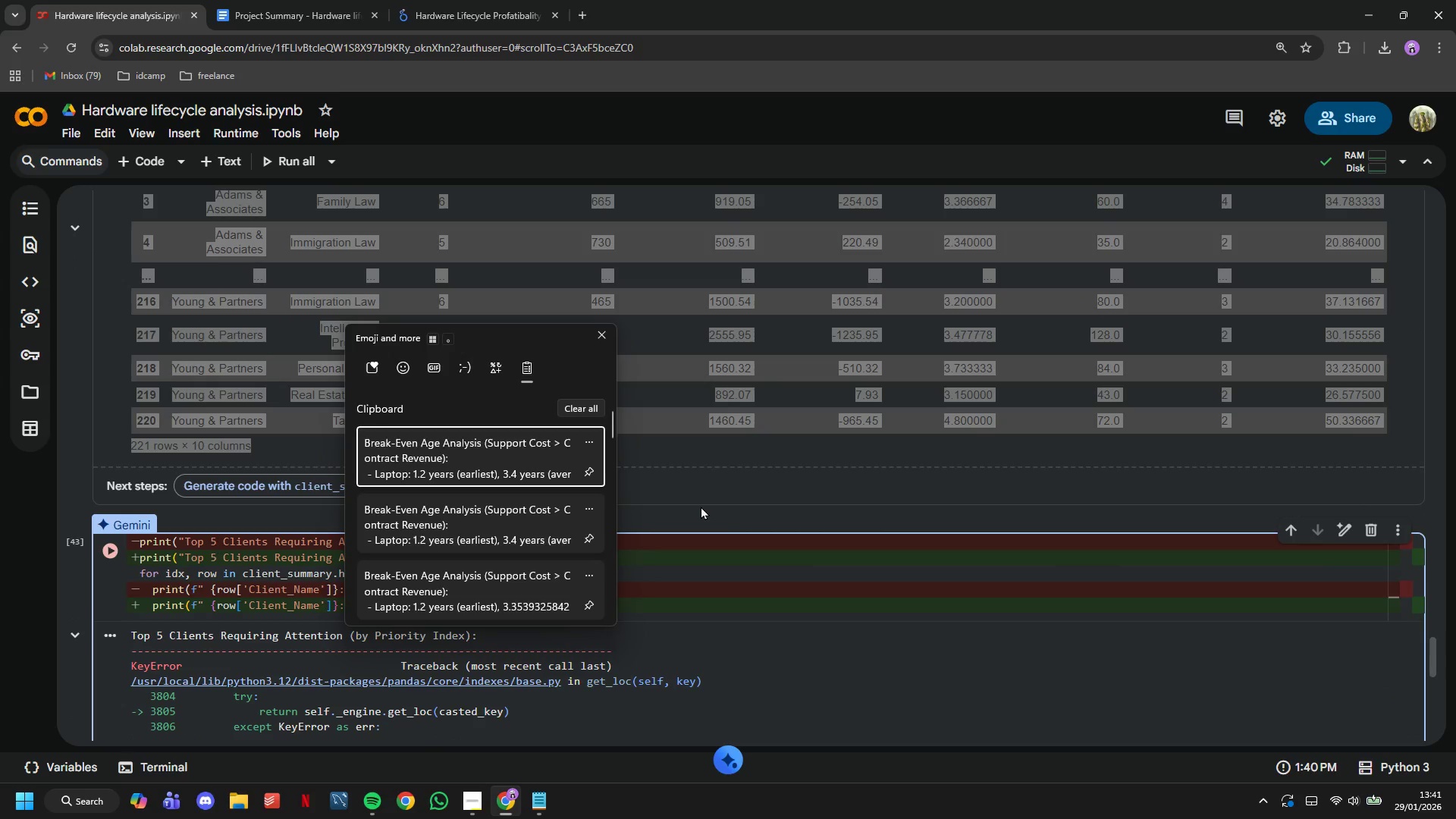 
type(Refresh_Priority-Inde)
 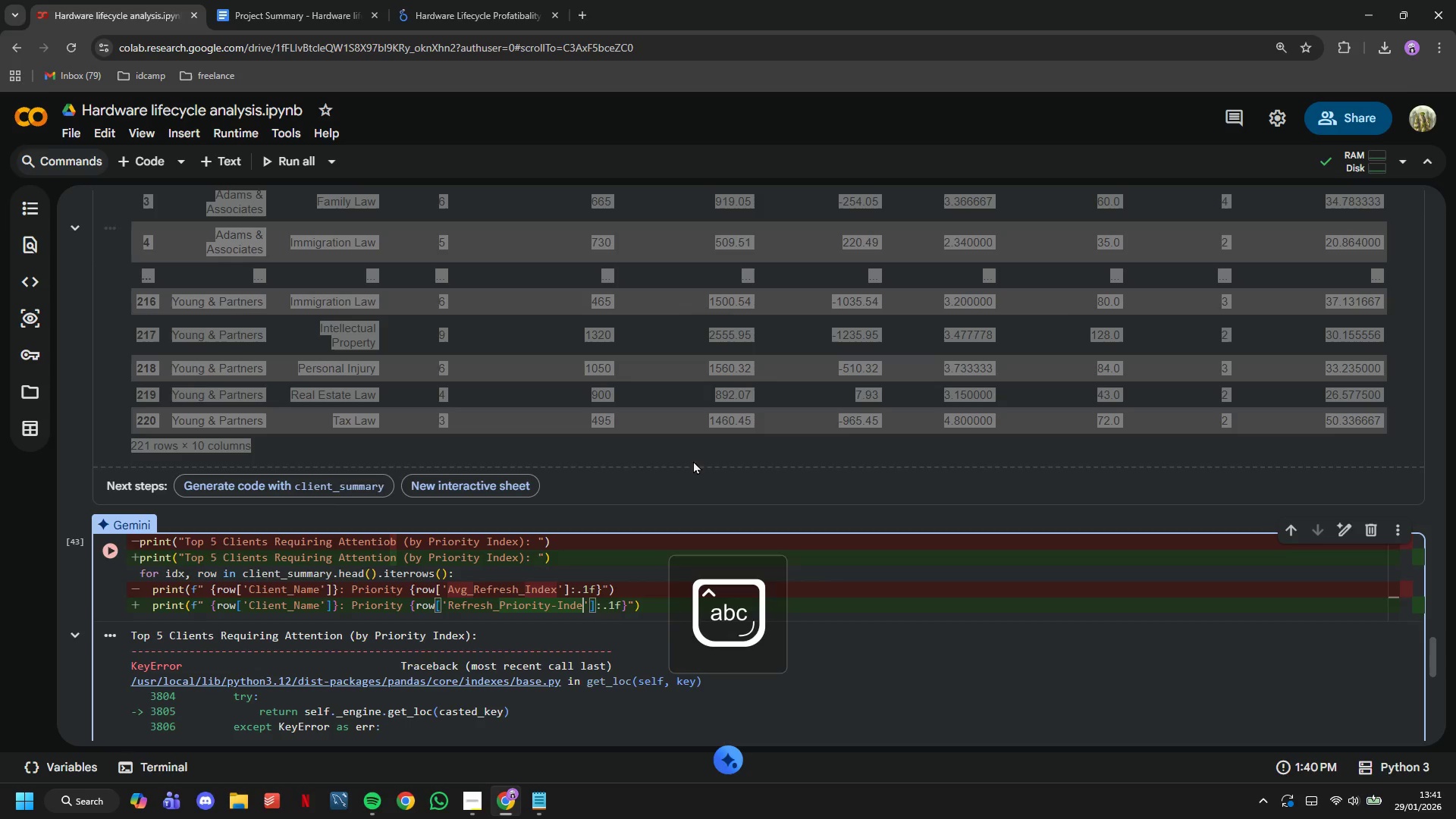 
key(X)
 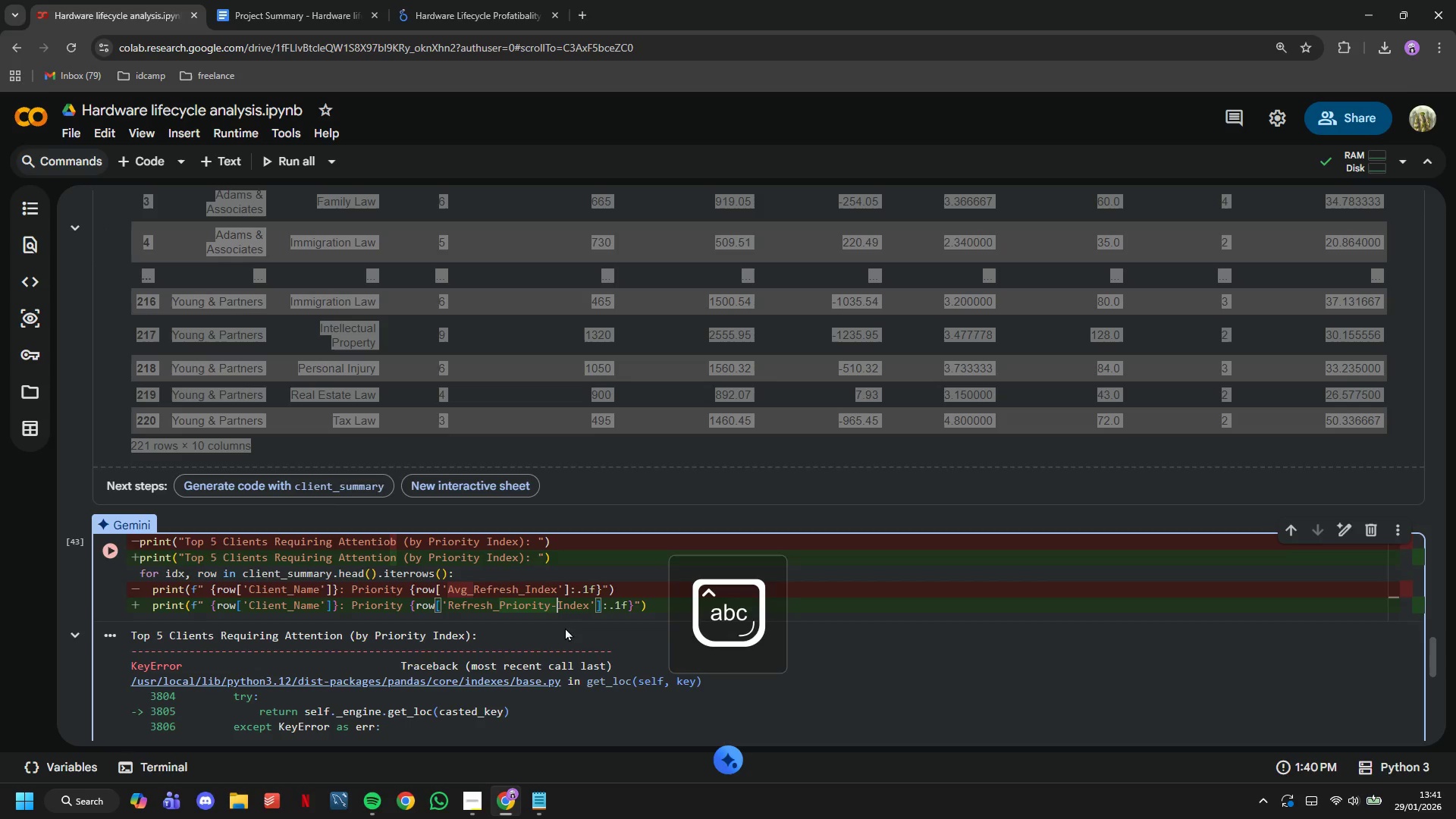 
key(Backspace)
 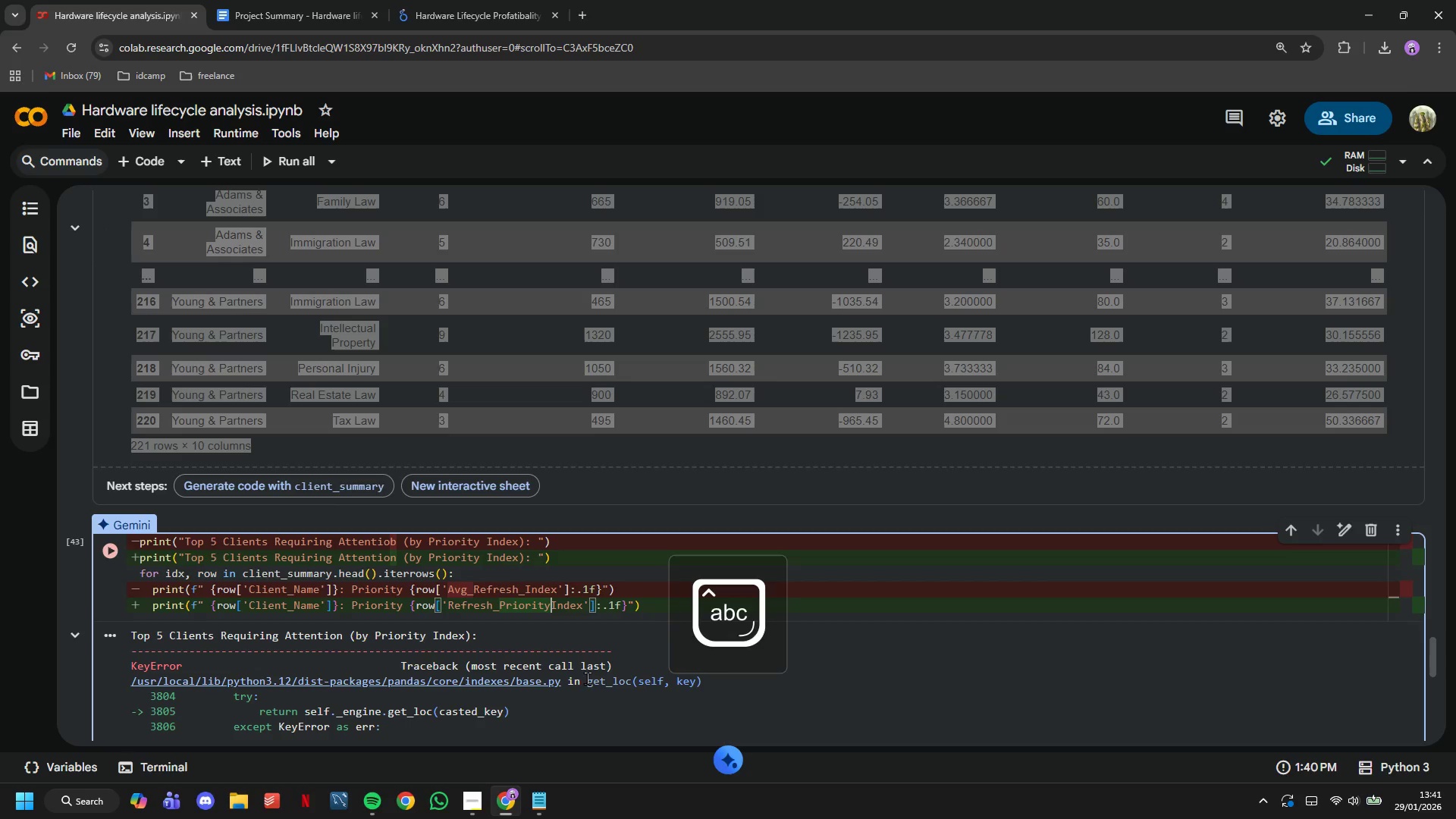 
key(Shift+ShiftLeft)
 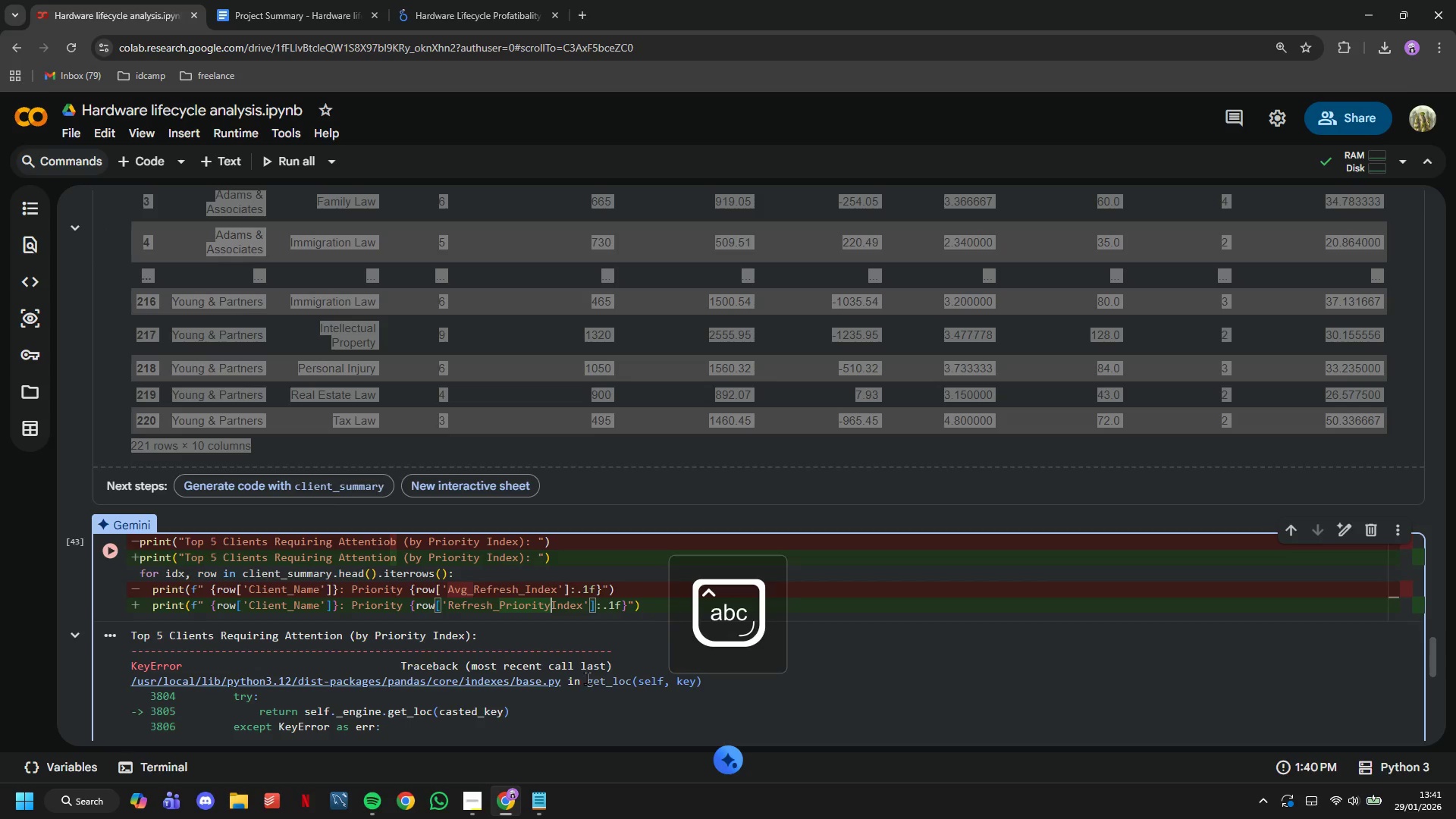 
key(Shift+Minus)
 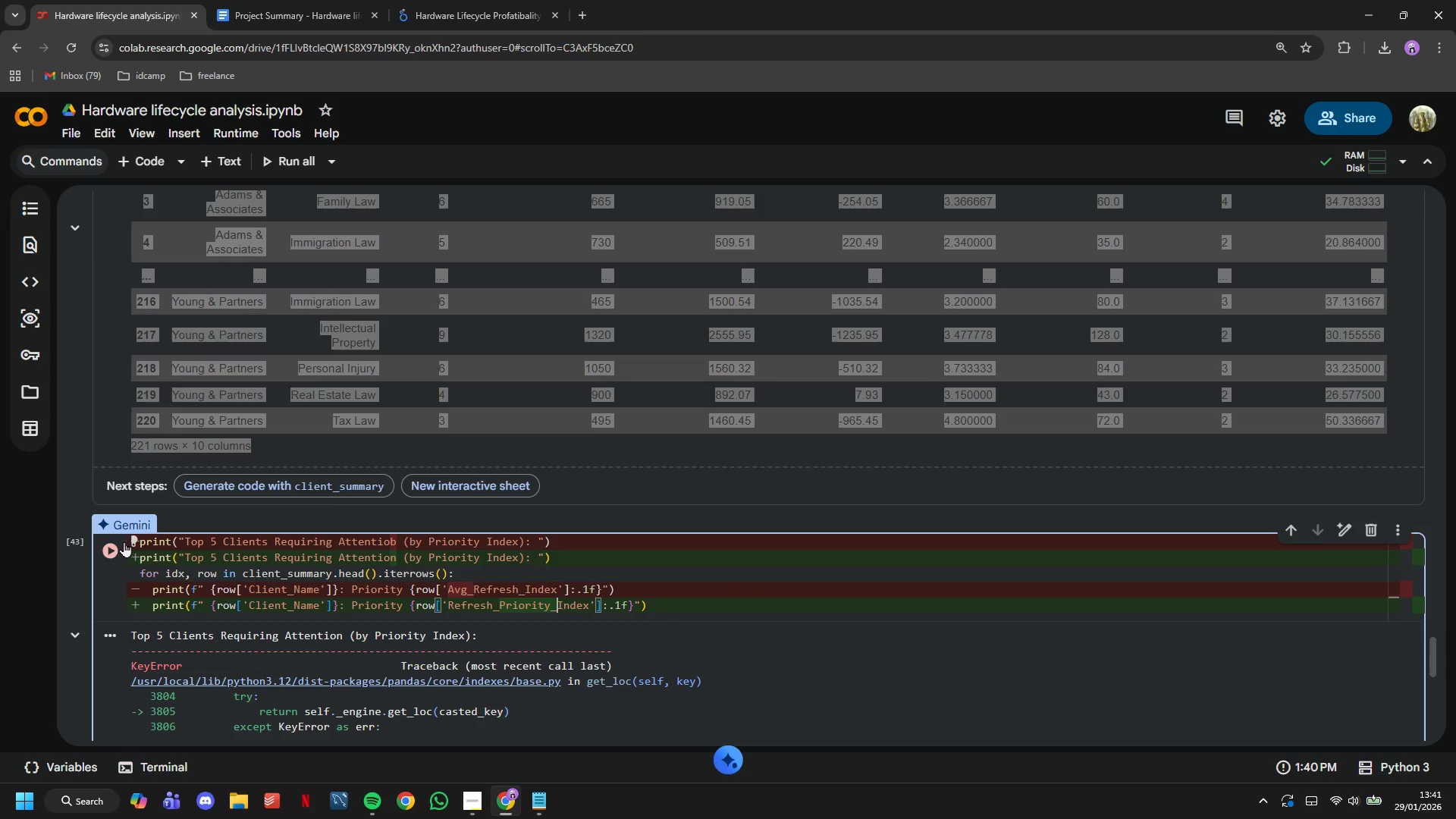 
left_click([109, 554])
 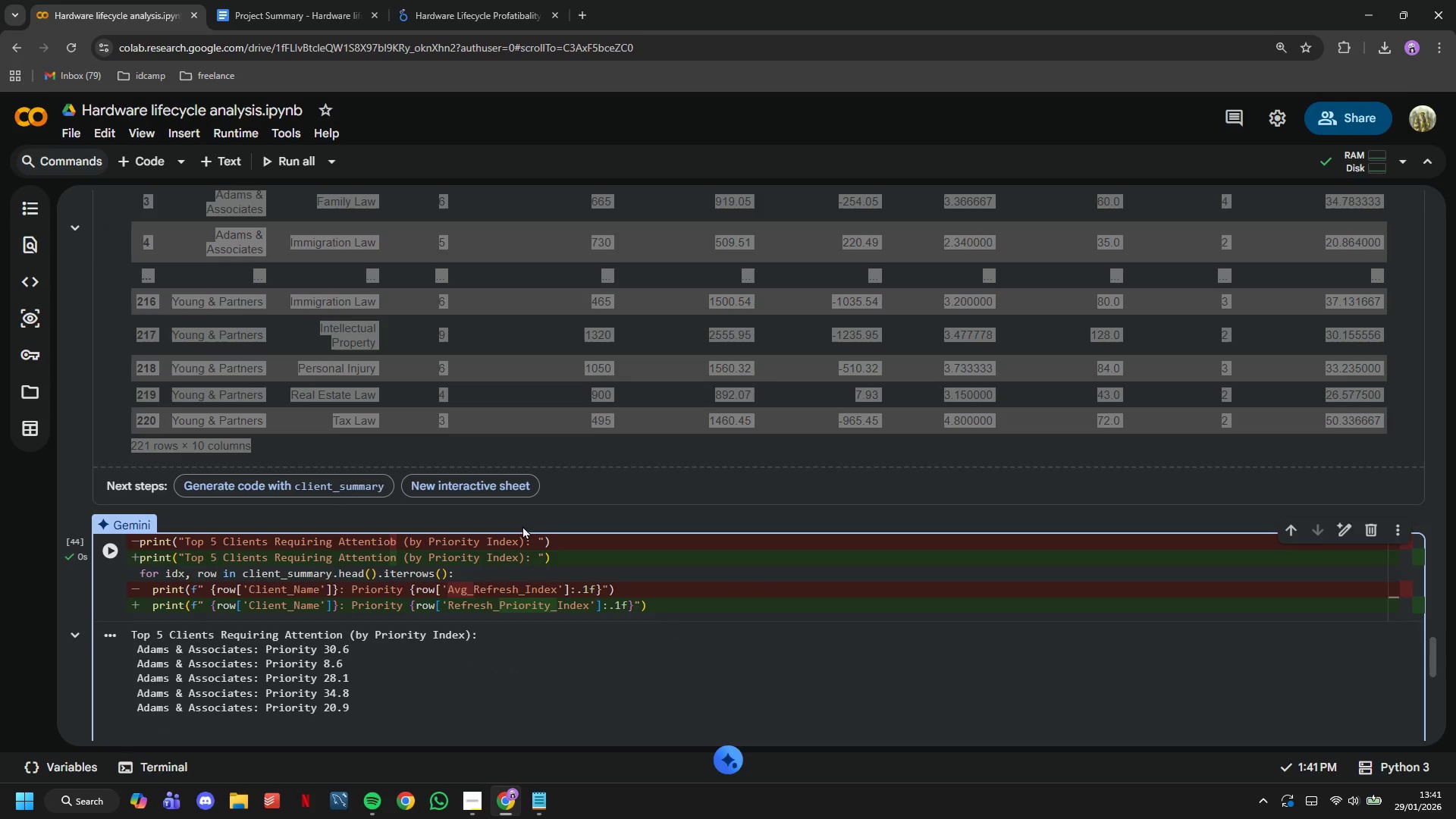 
scroll: coordinate [525, 509], scroll_direction: down, amount: 3.0
 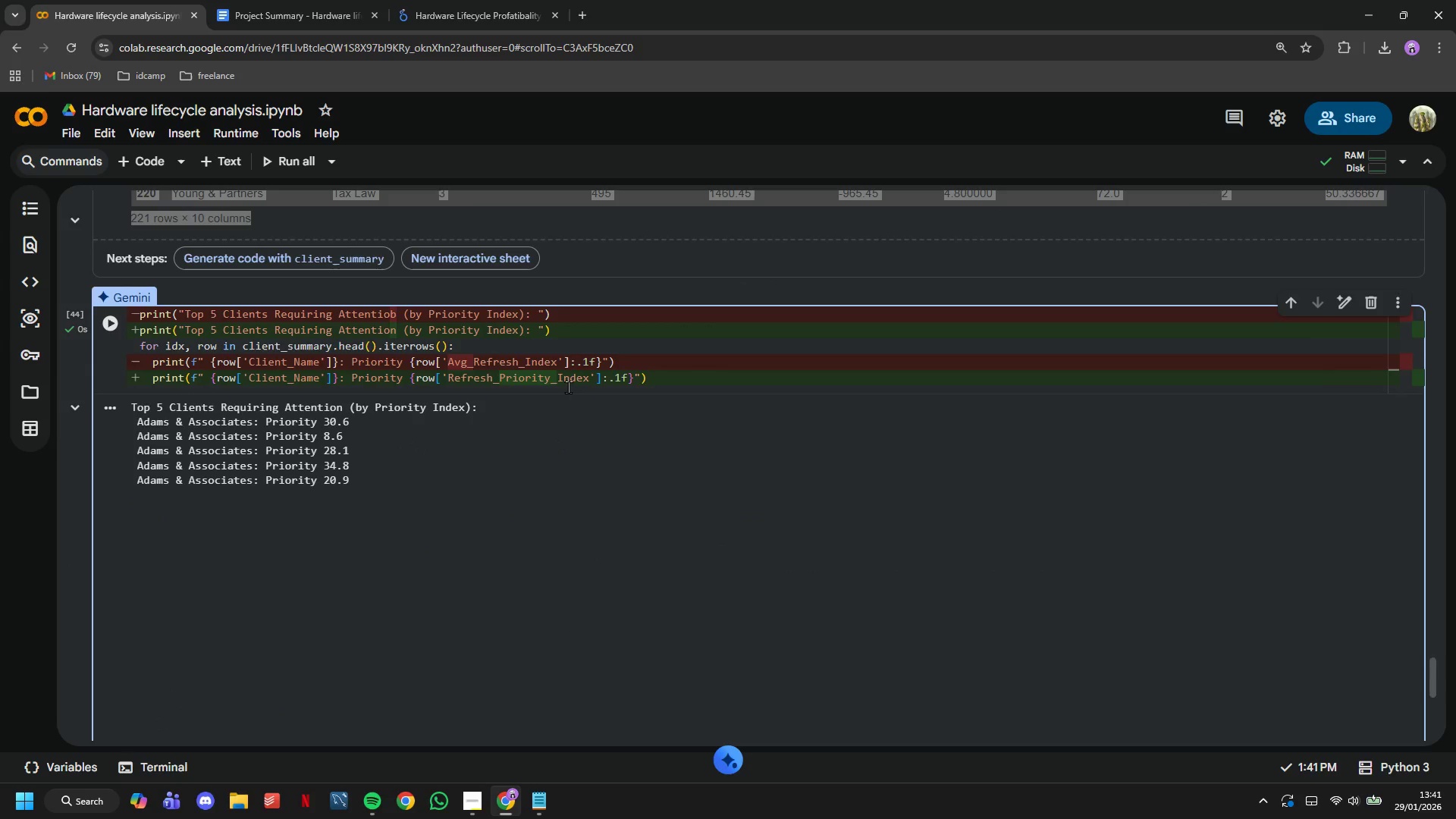 
left_click([570, 378])
 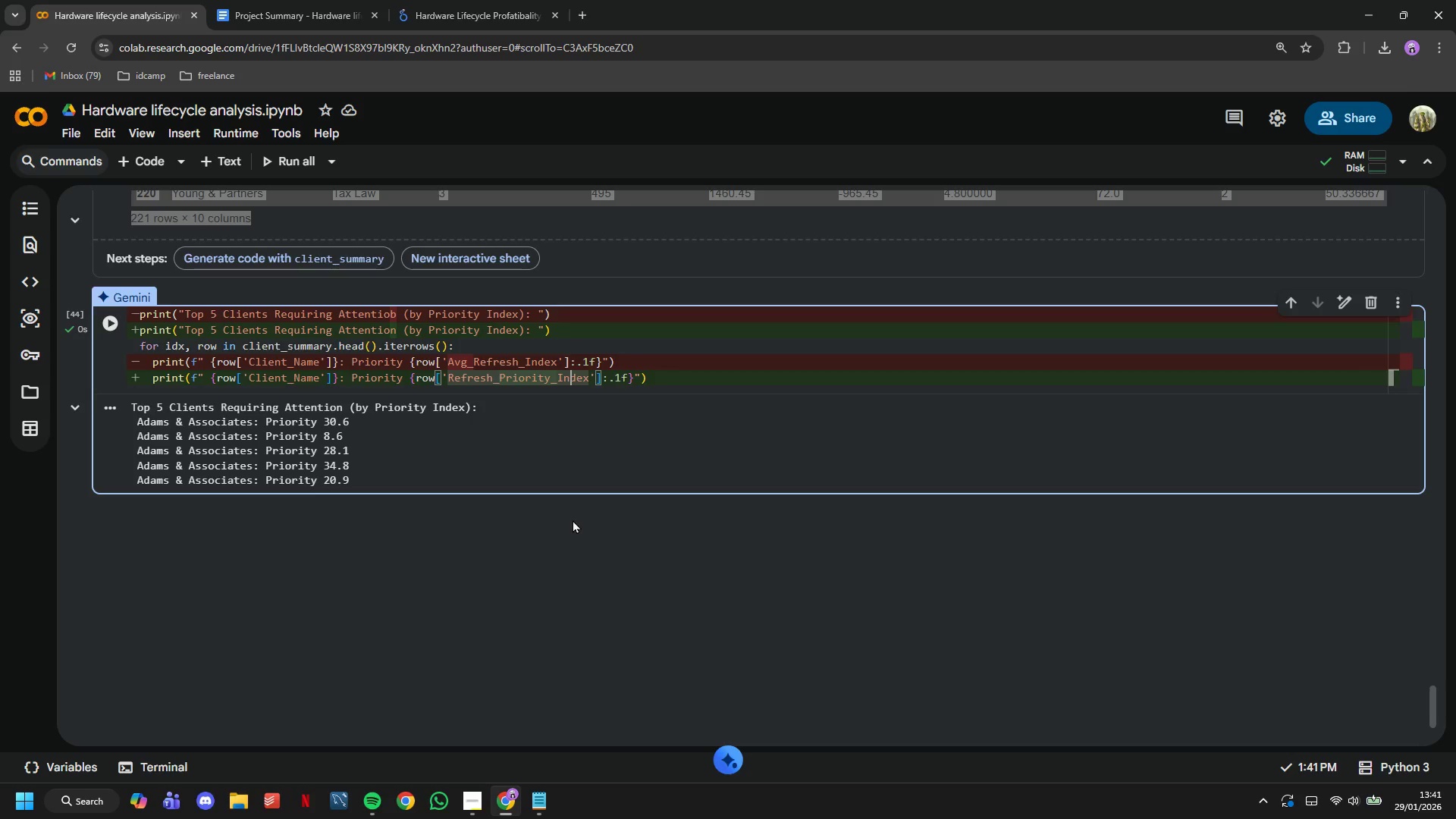 
wait(13.19)
 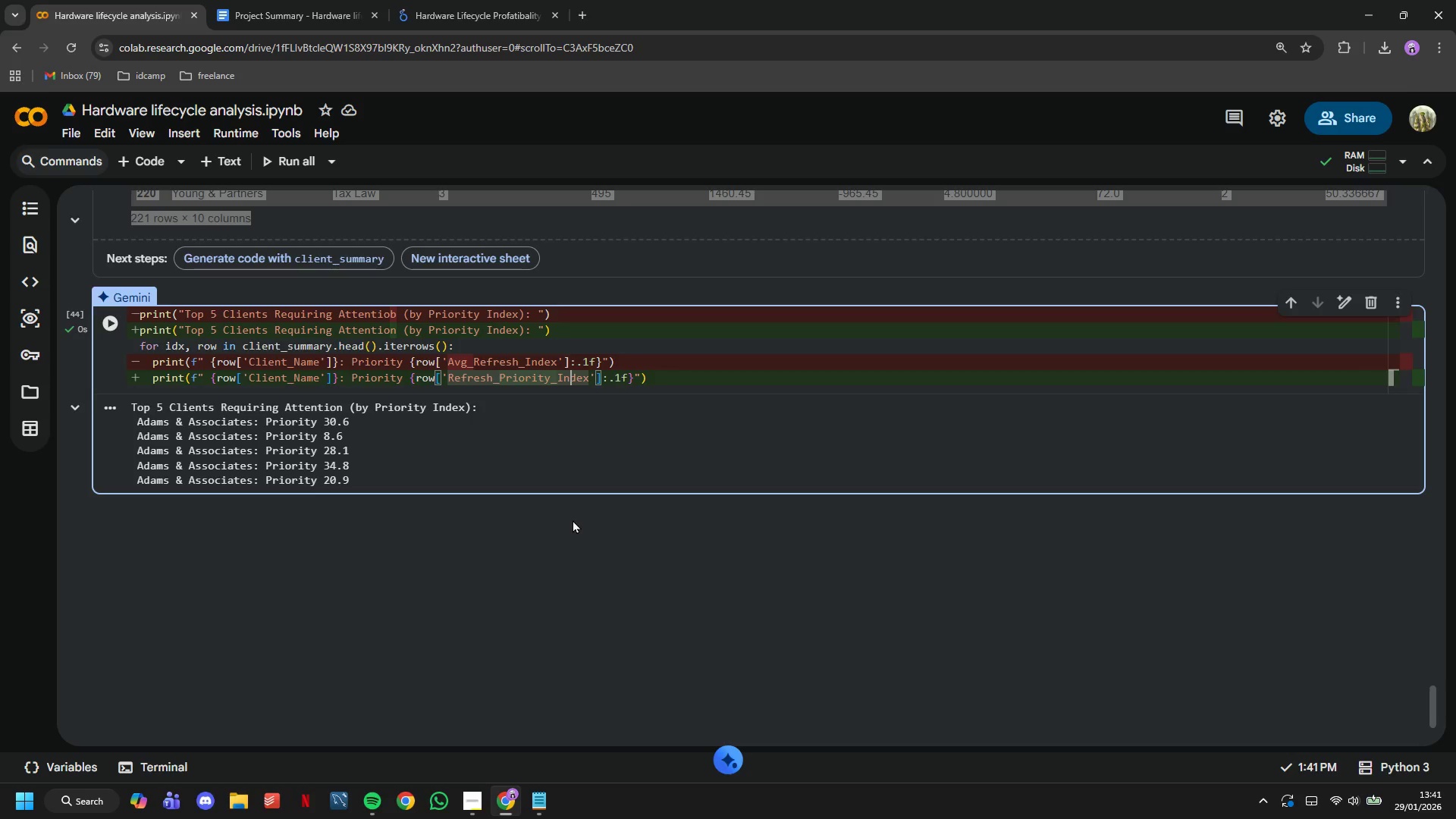 
left_click([1368, 303])
 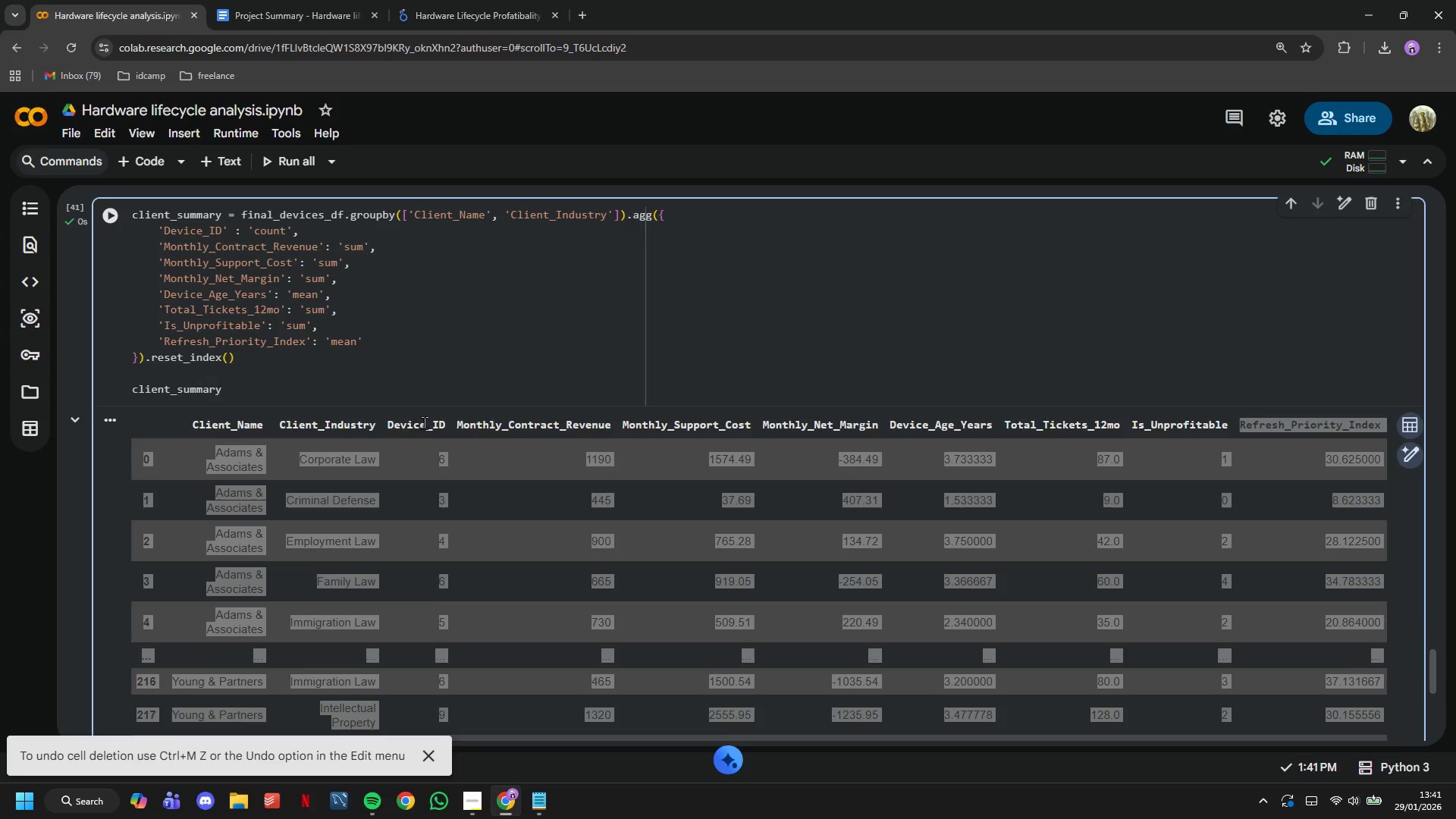 
scroll: coordinate [396, 419], scroll_direction: down, amount: 6.0
 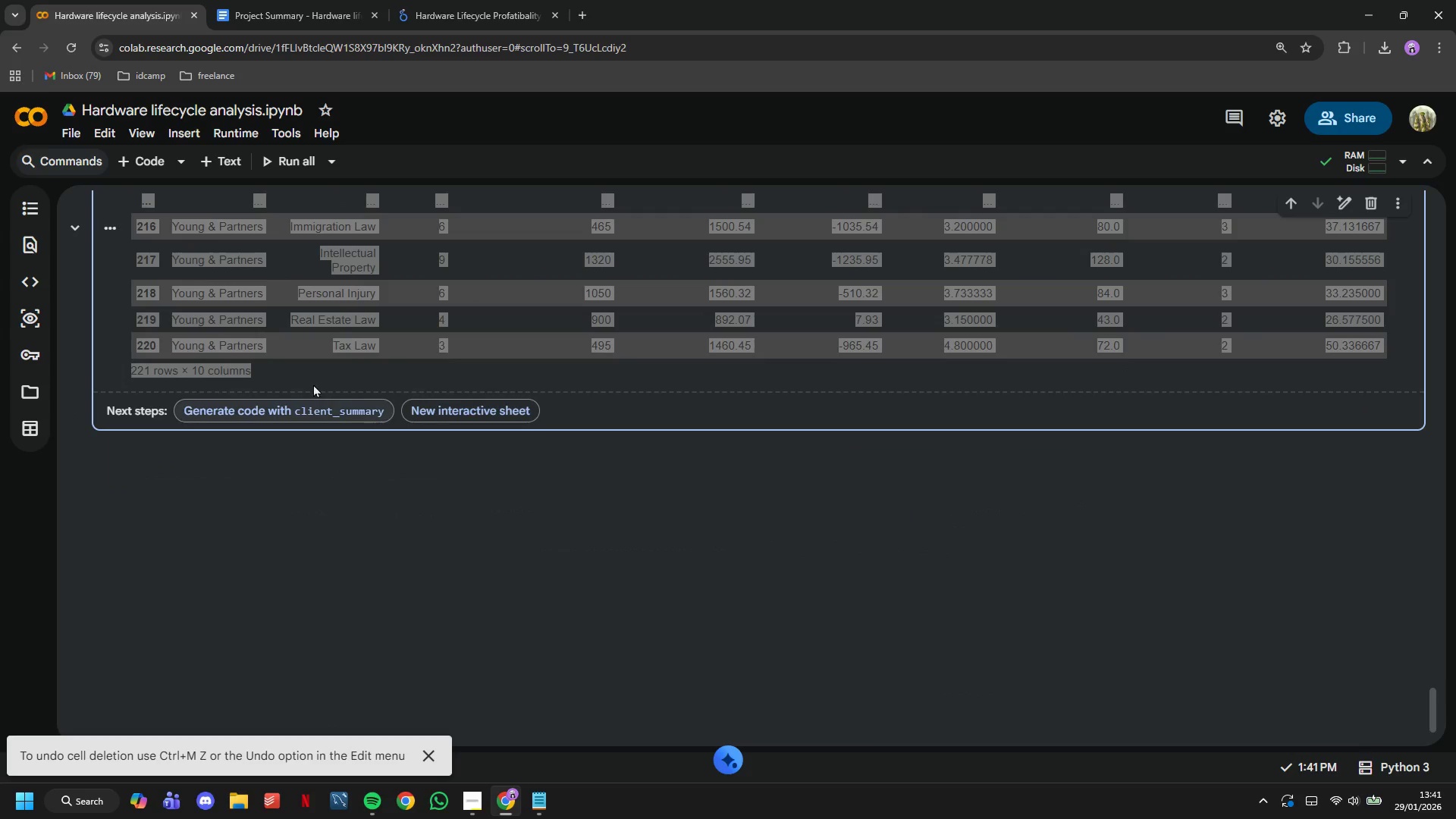 
left_click([269, 344])
 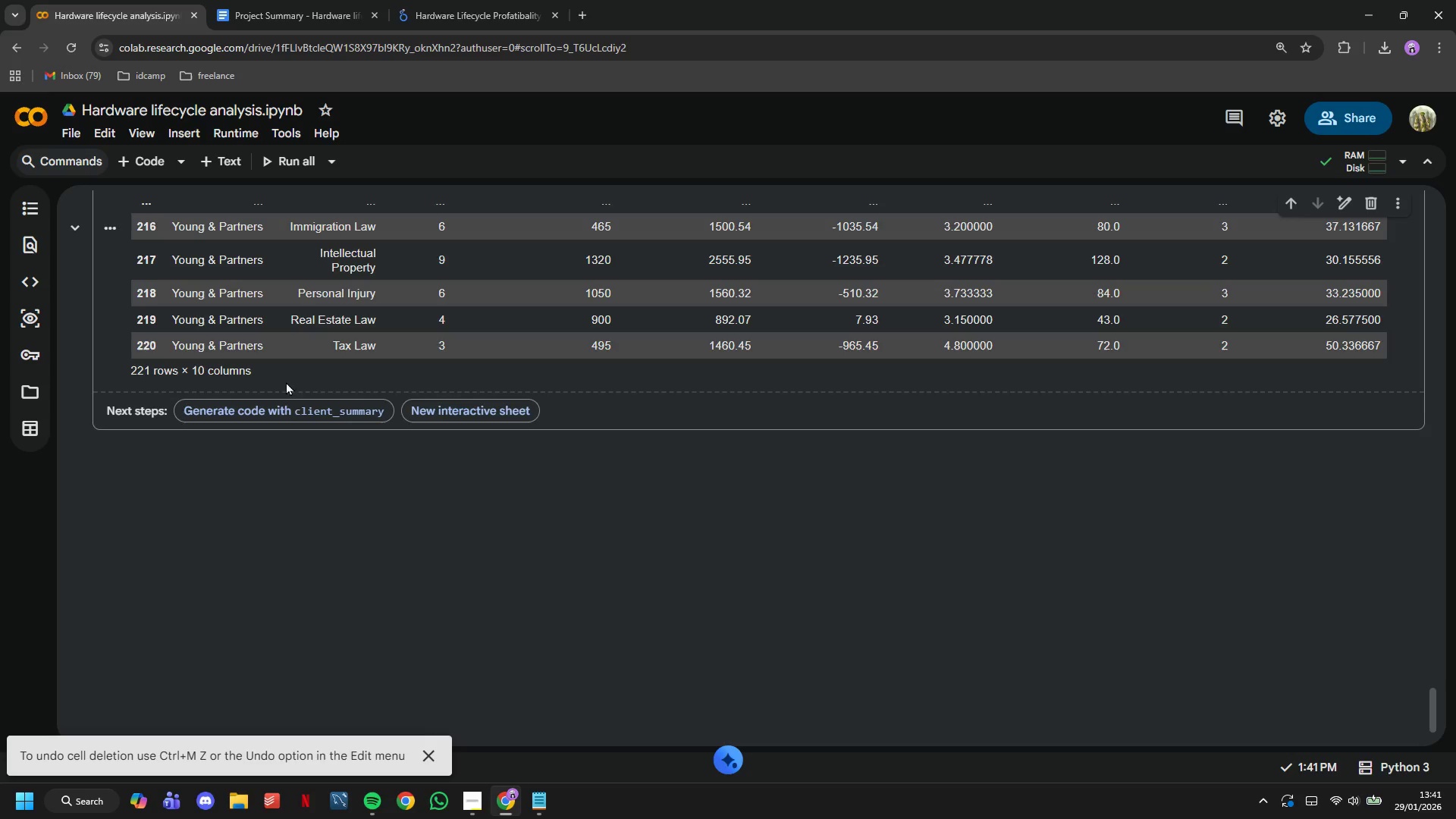 
left_click([294, 407])
 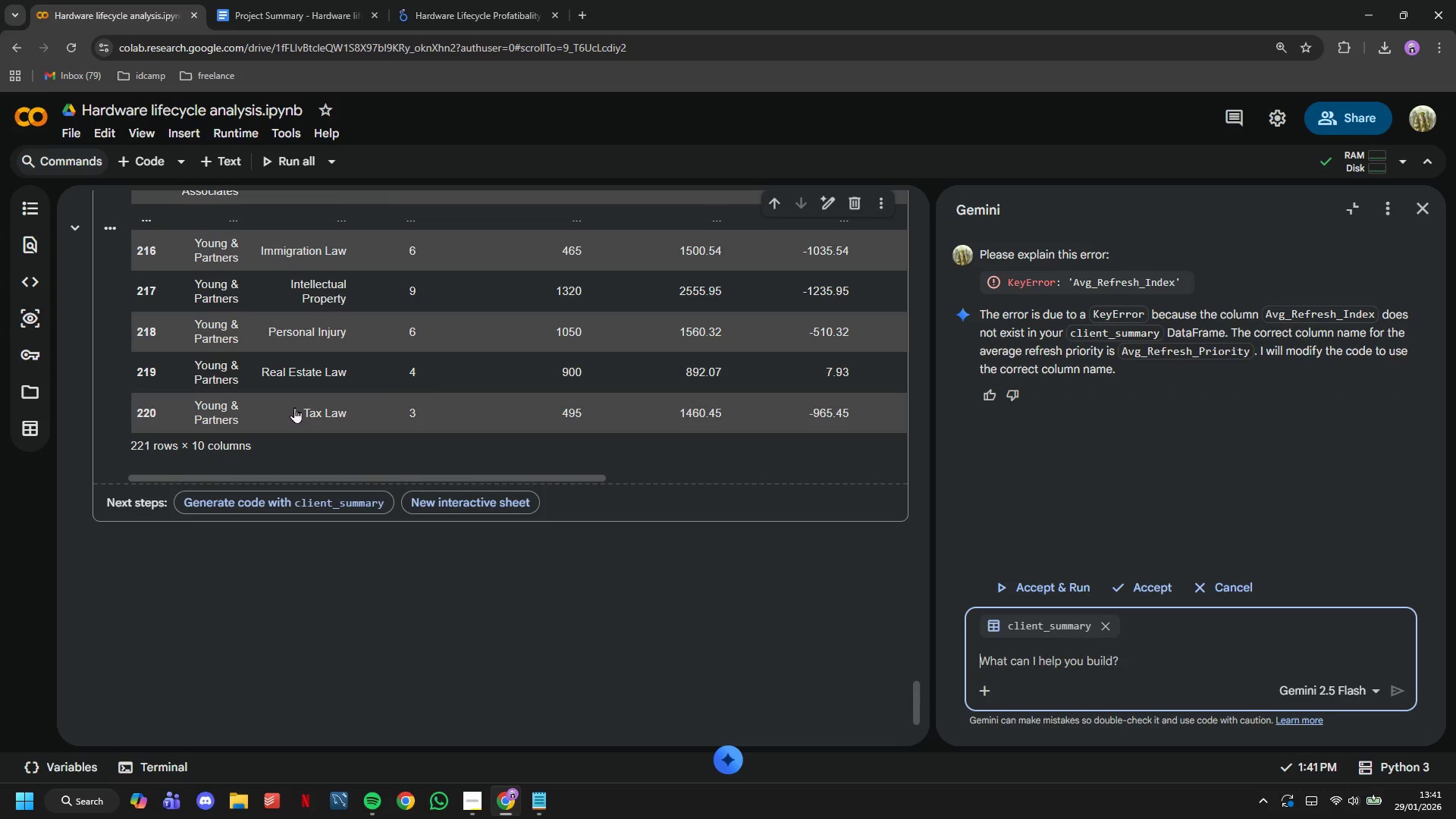 
type(top 5 clients requiring attention b)
key(Backspace)
type((by priprity index))
 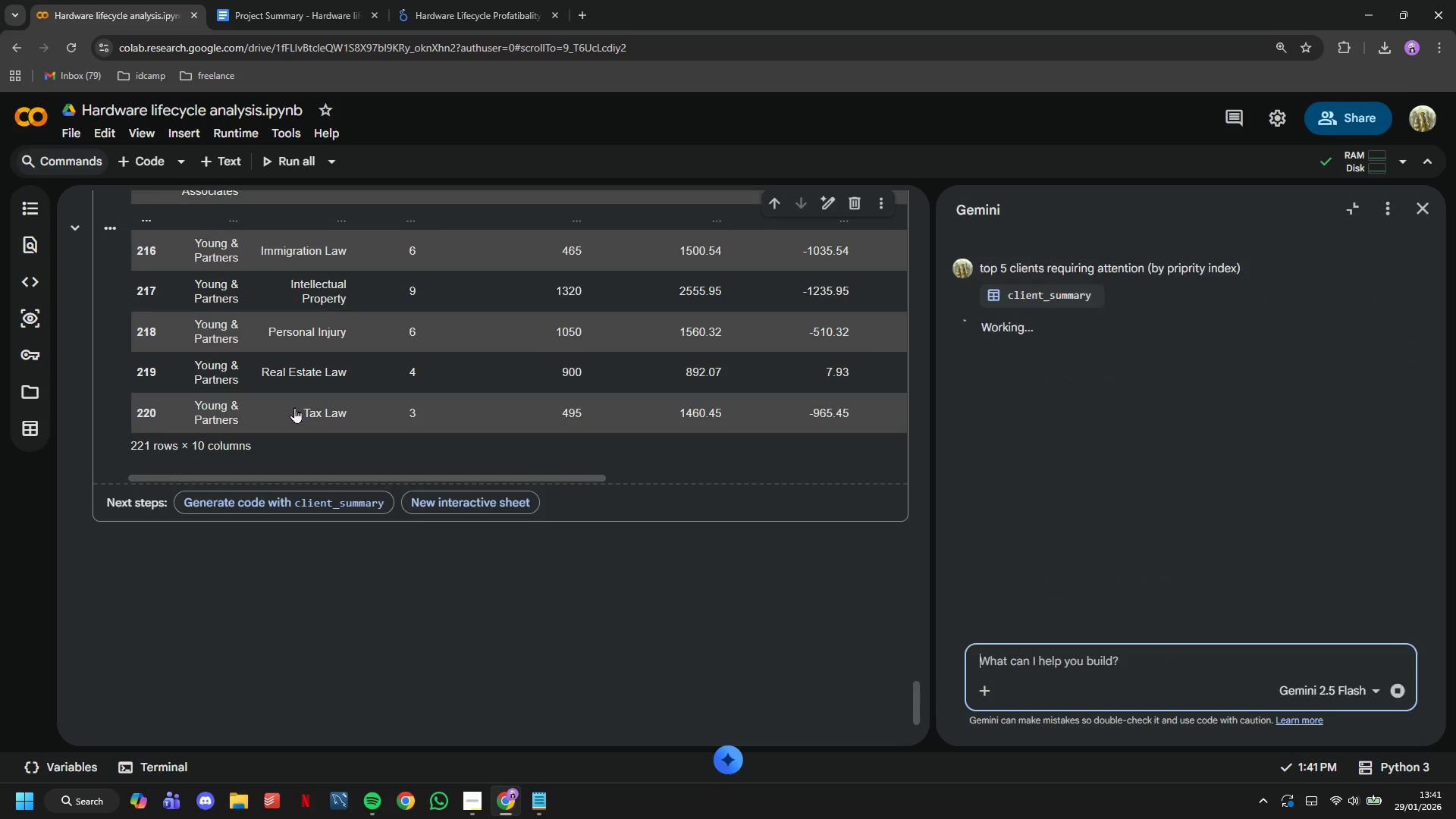 
key(Enter)